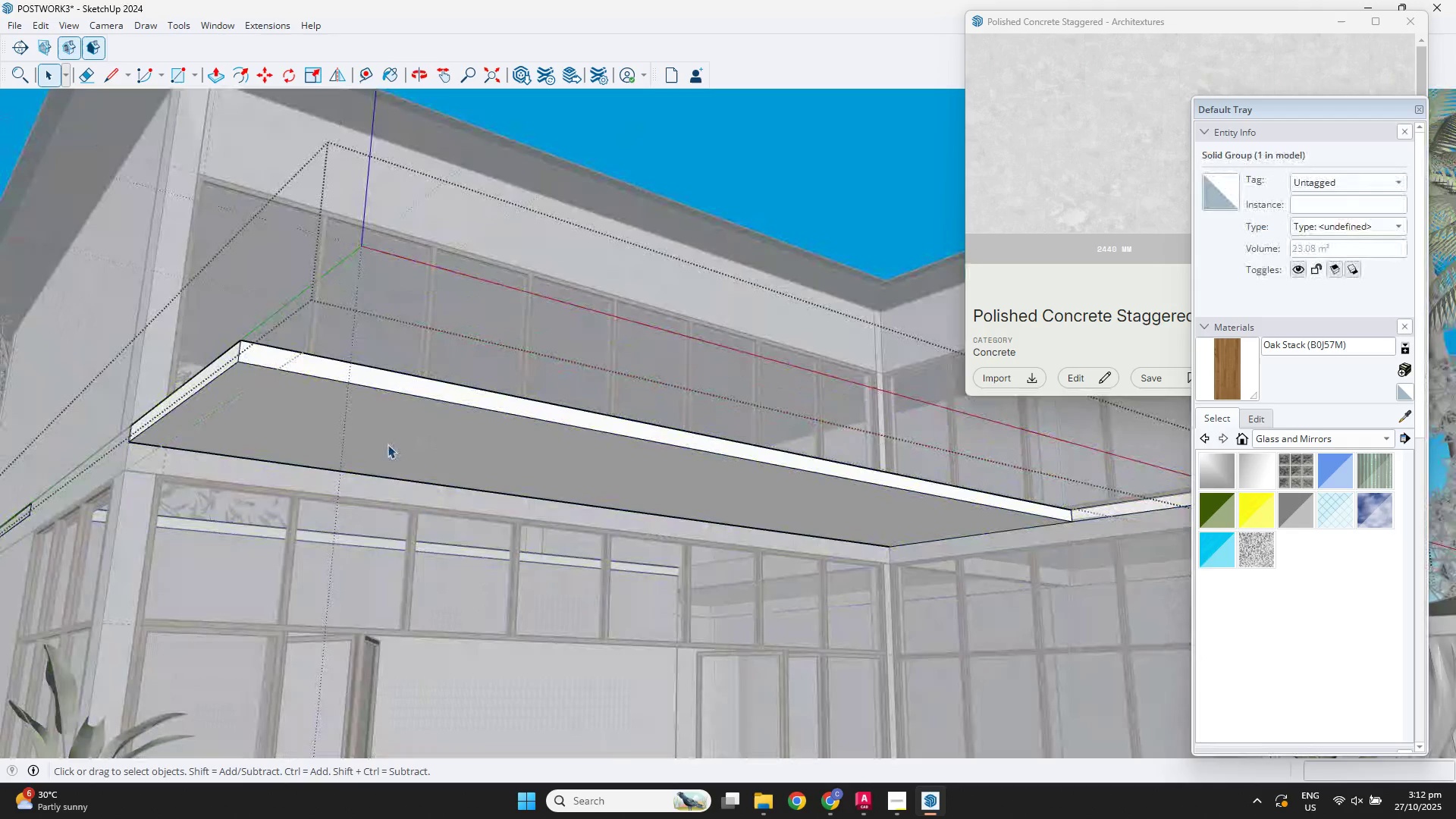 
triple_click([388, 444])
 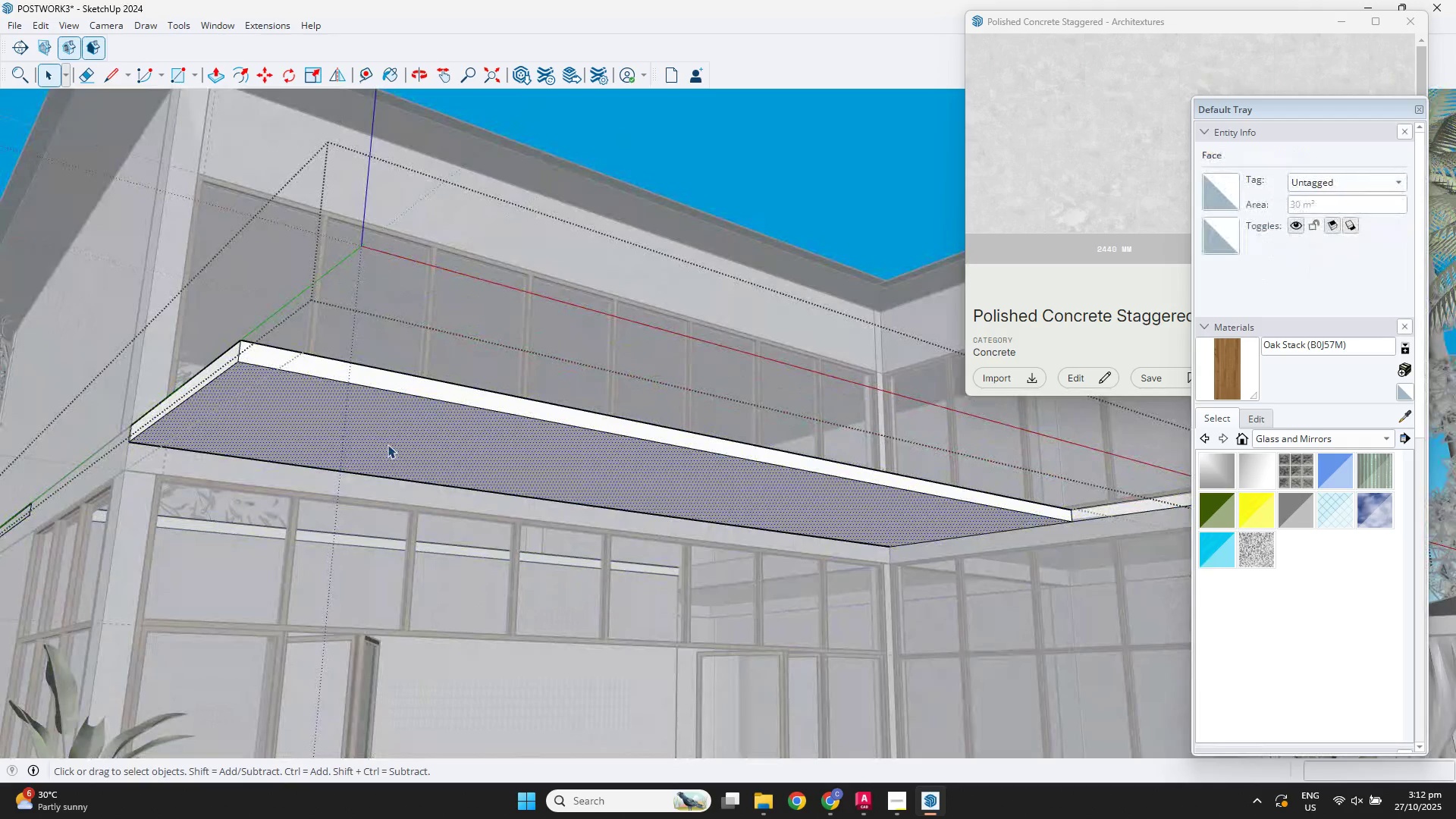 
key(B)
 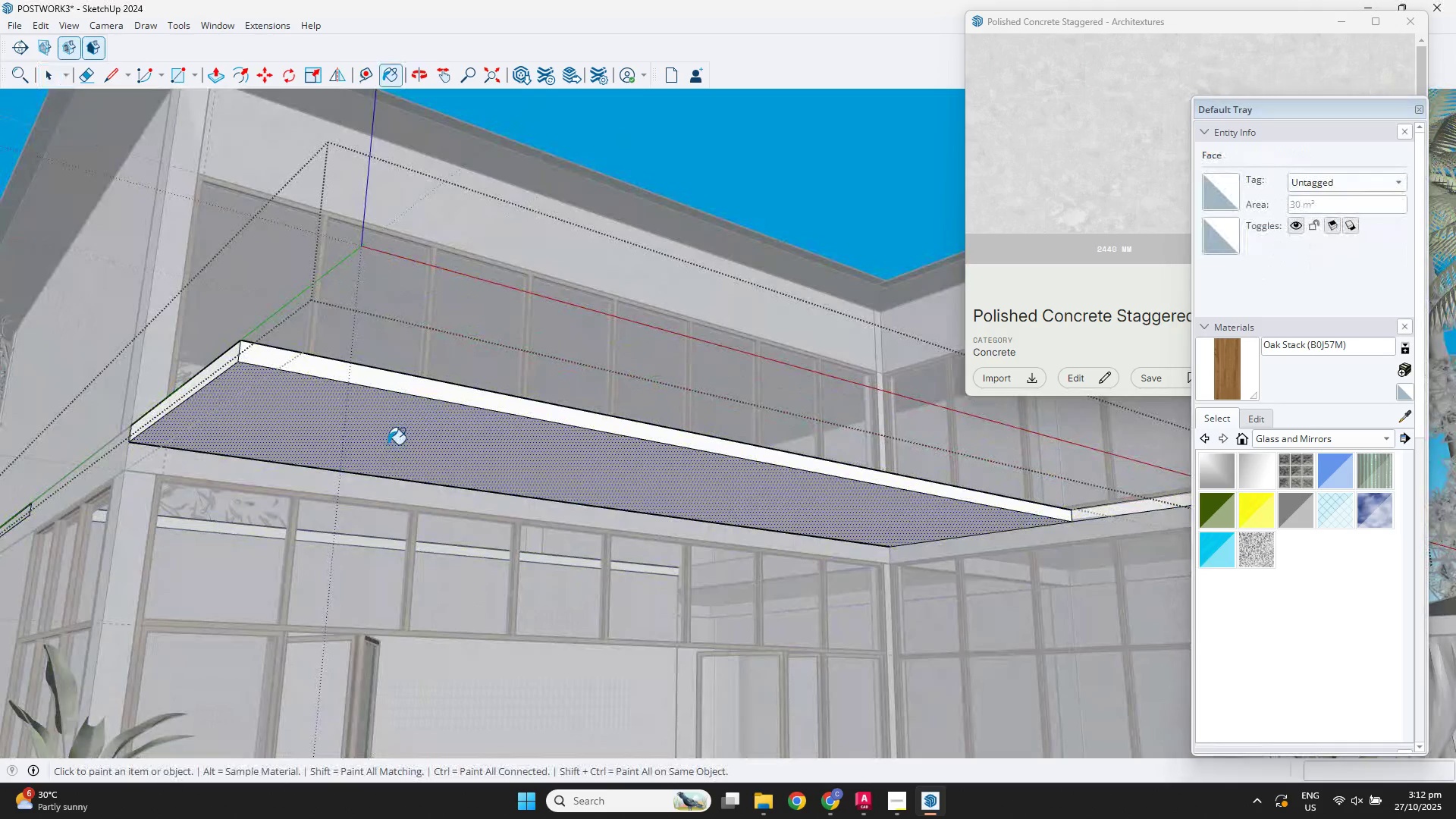 
left_click([388, 444])
 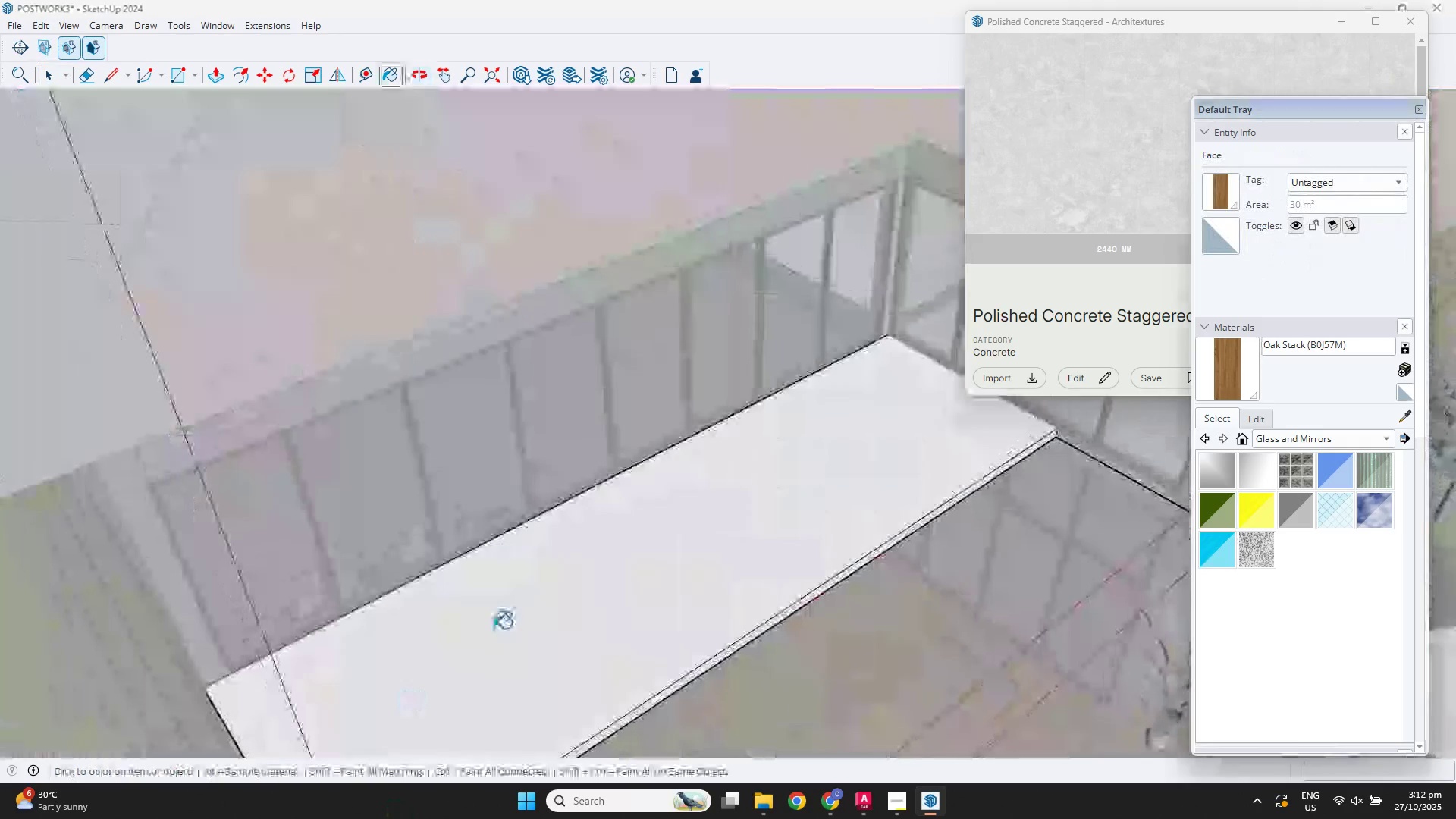 
left_click([524, 610])
 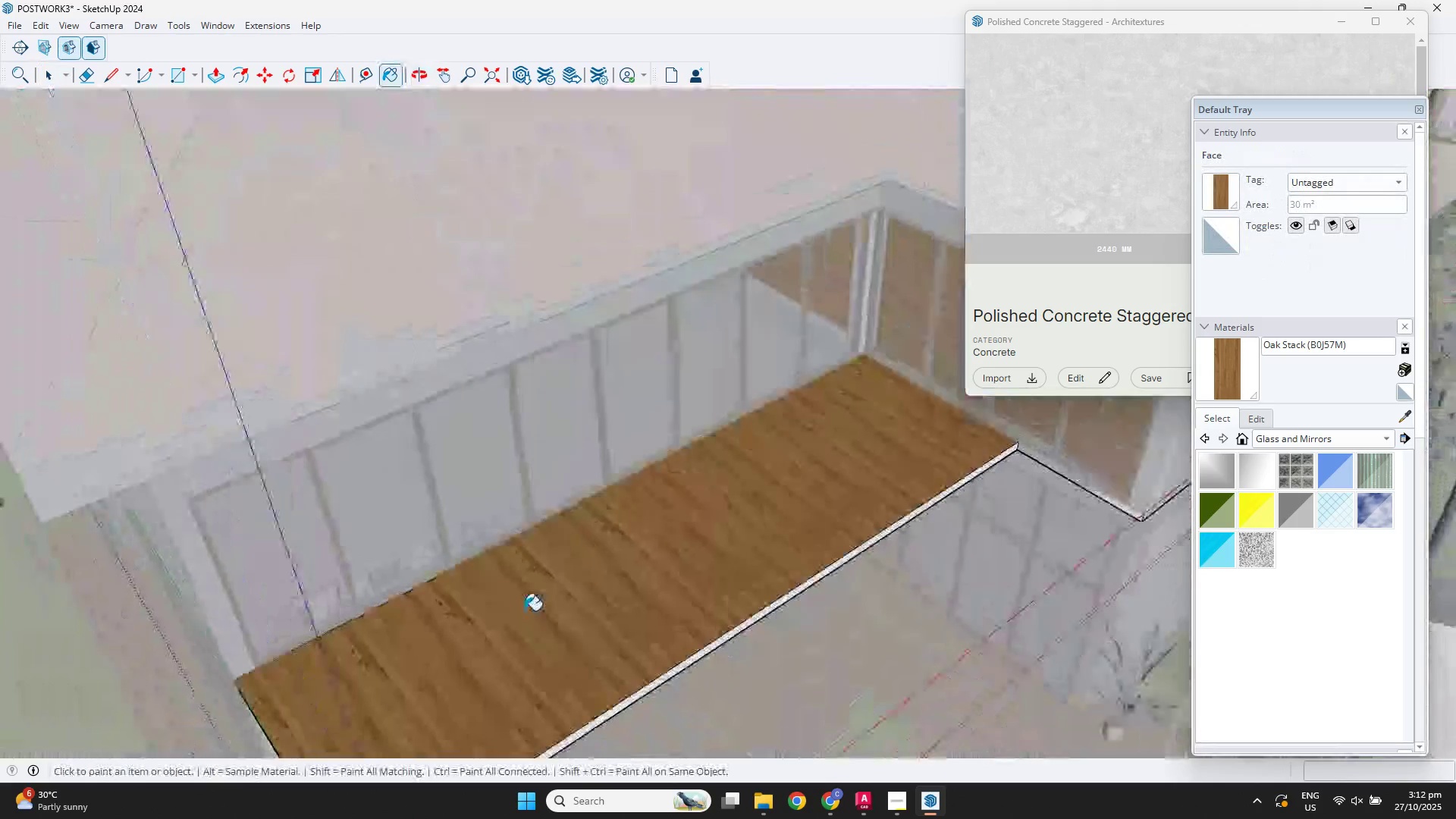 
scroll: coordinate [570, 585], scroll_direction: down, amount: 8.0
 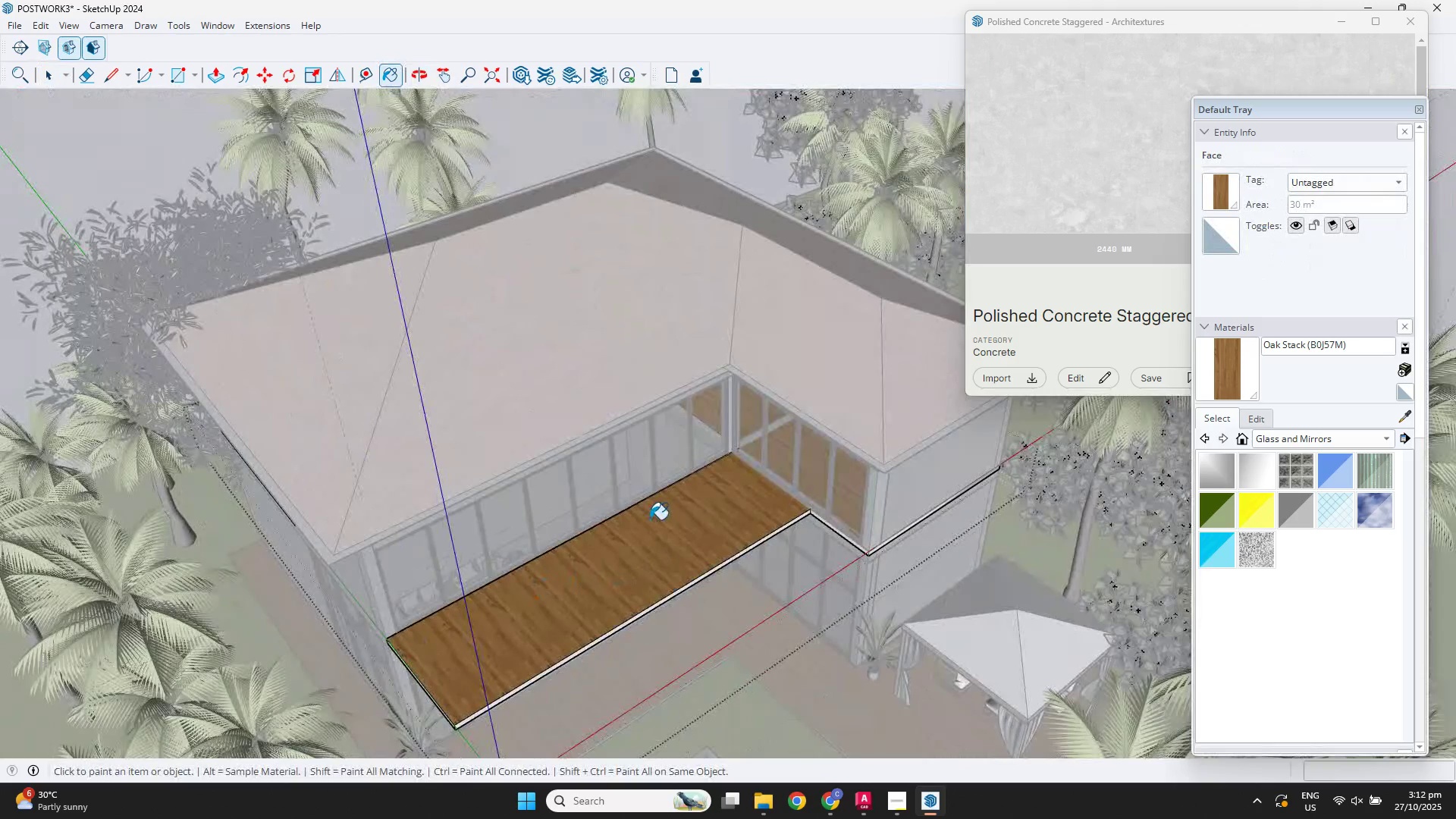 
scroll: coordinate [692, 505], scroll_direction: up, amount: 5.0
 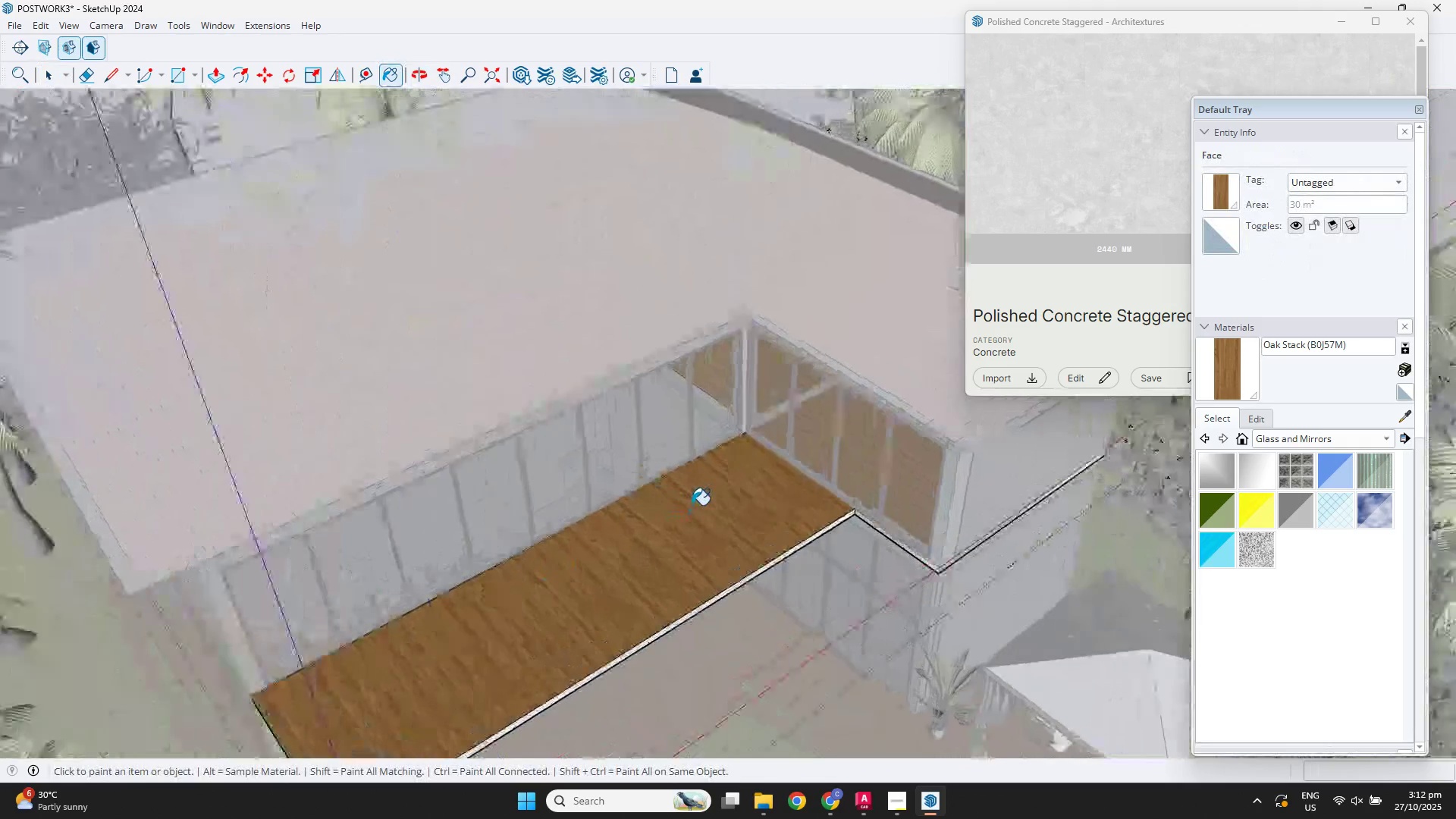 
key(Control+Z)
 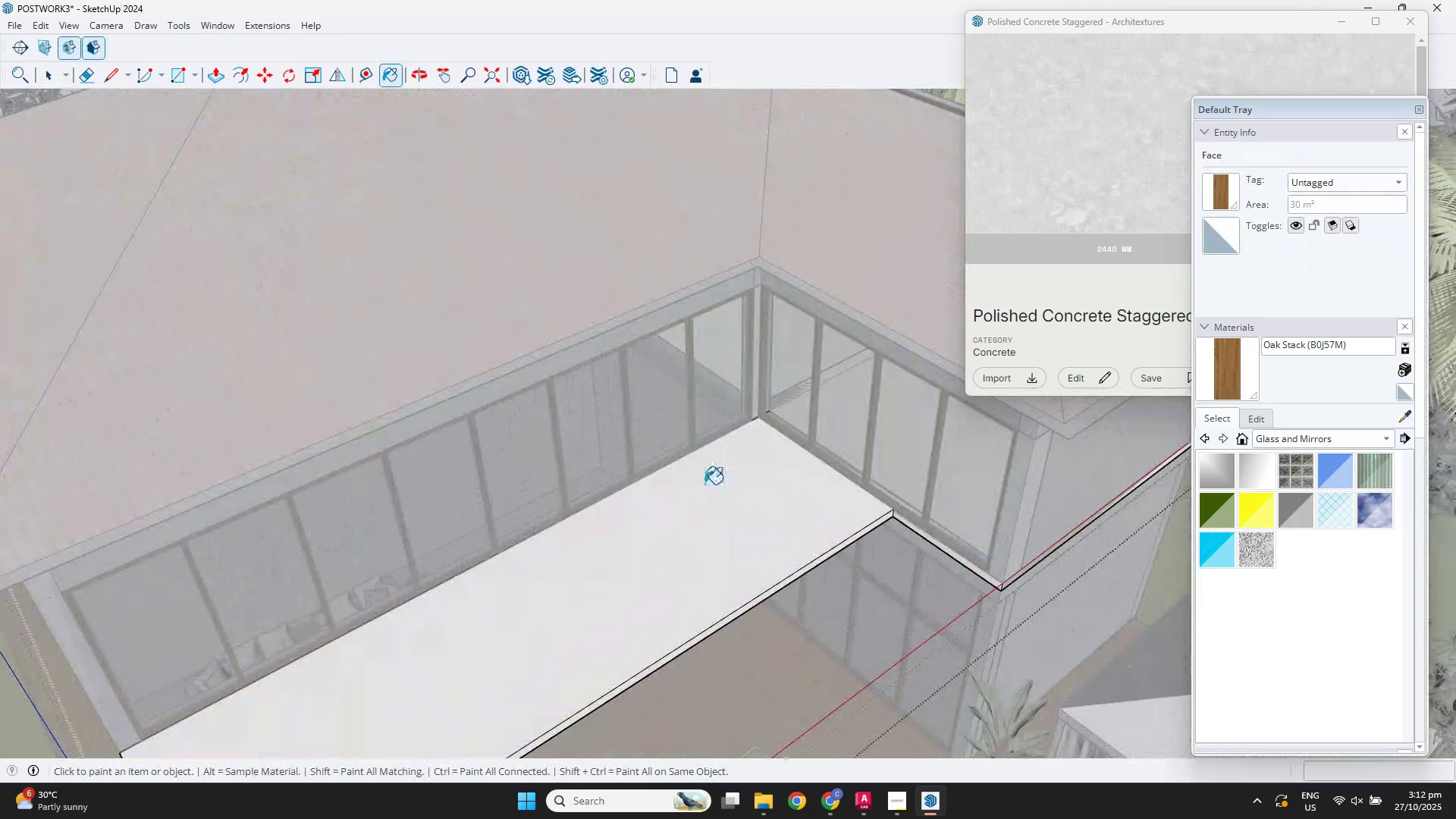 
key(Space)
 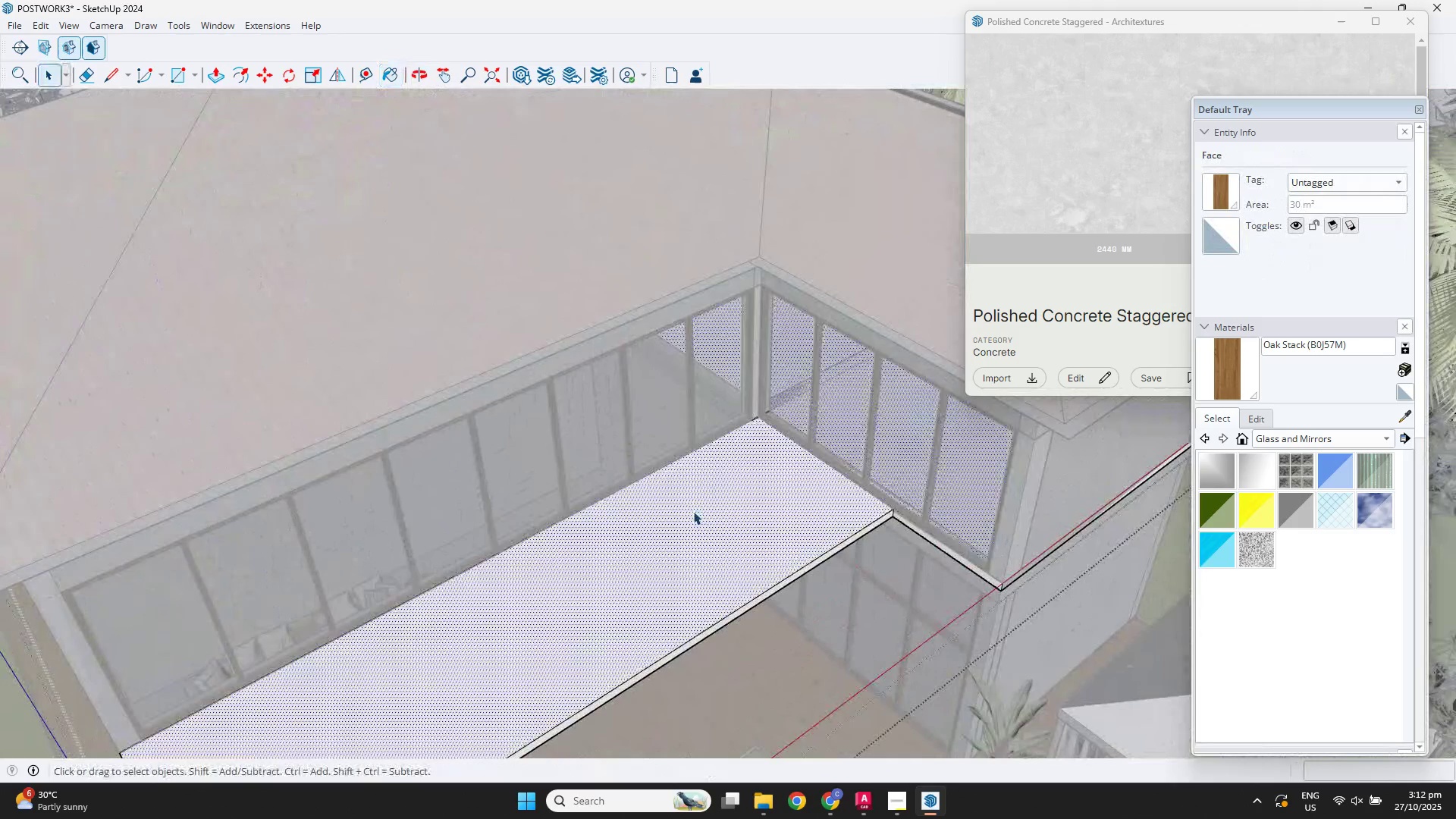 
double_click([693, 511])
 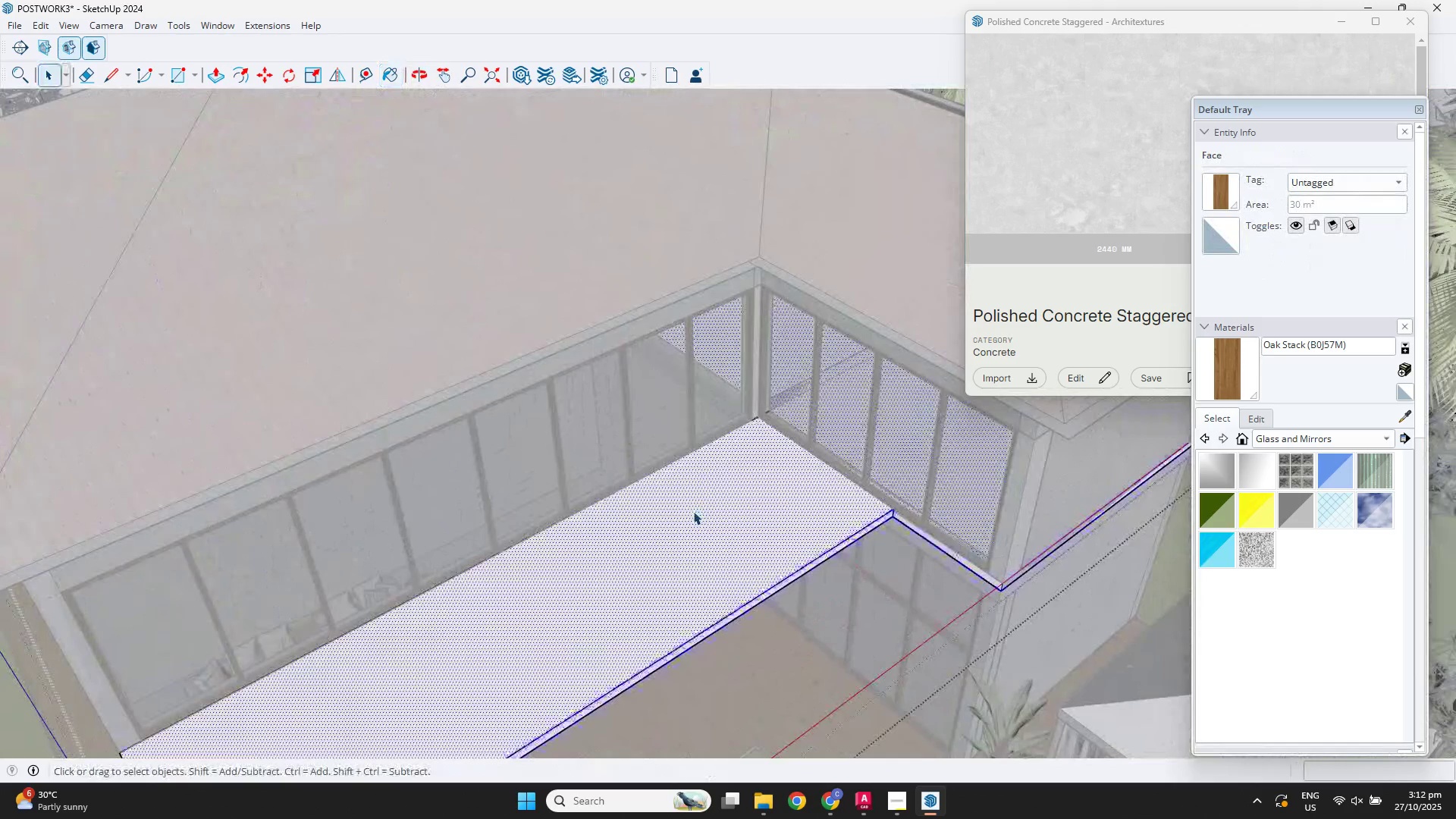 
triple_click([693, 511])
 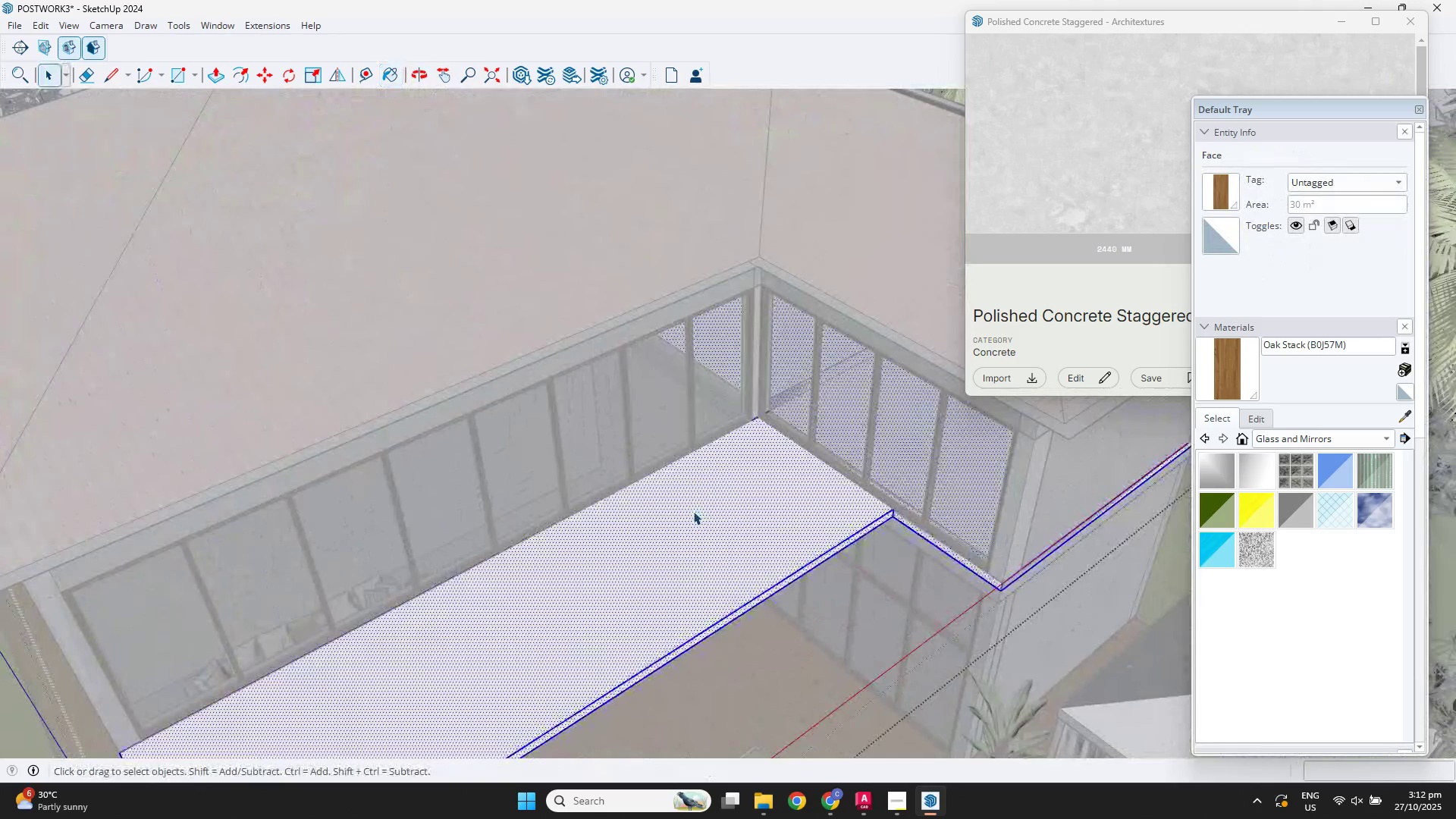 
triple_click([693, 511])
 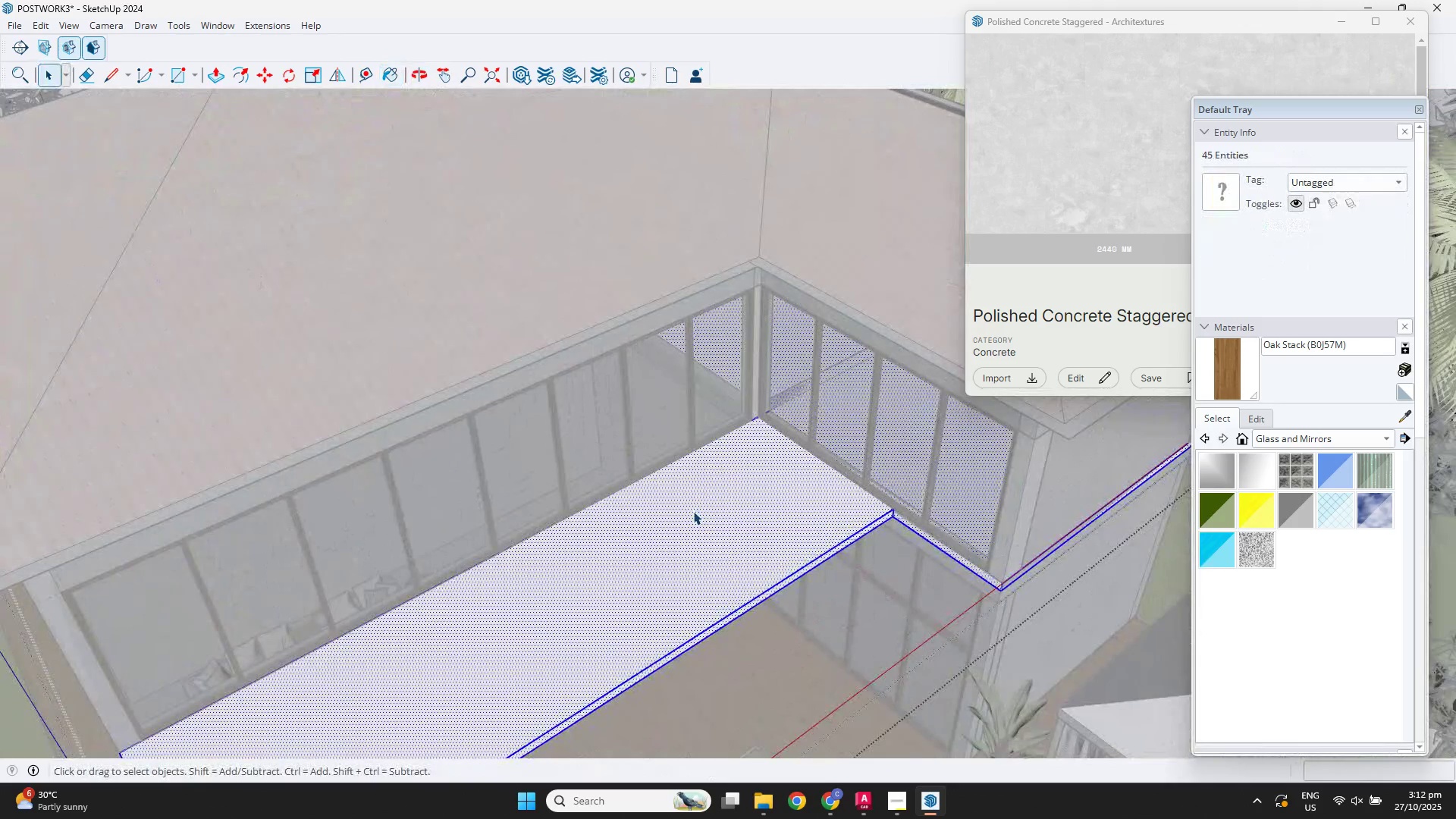 
triple_click([693, 511])
 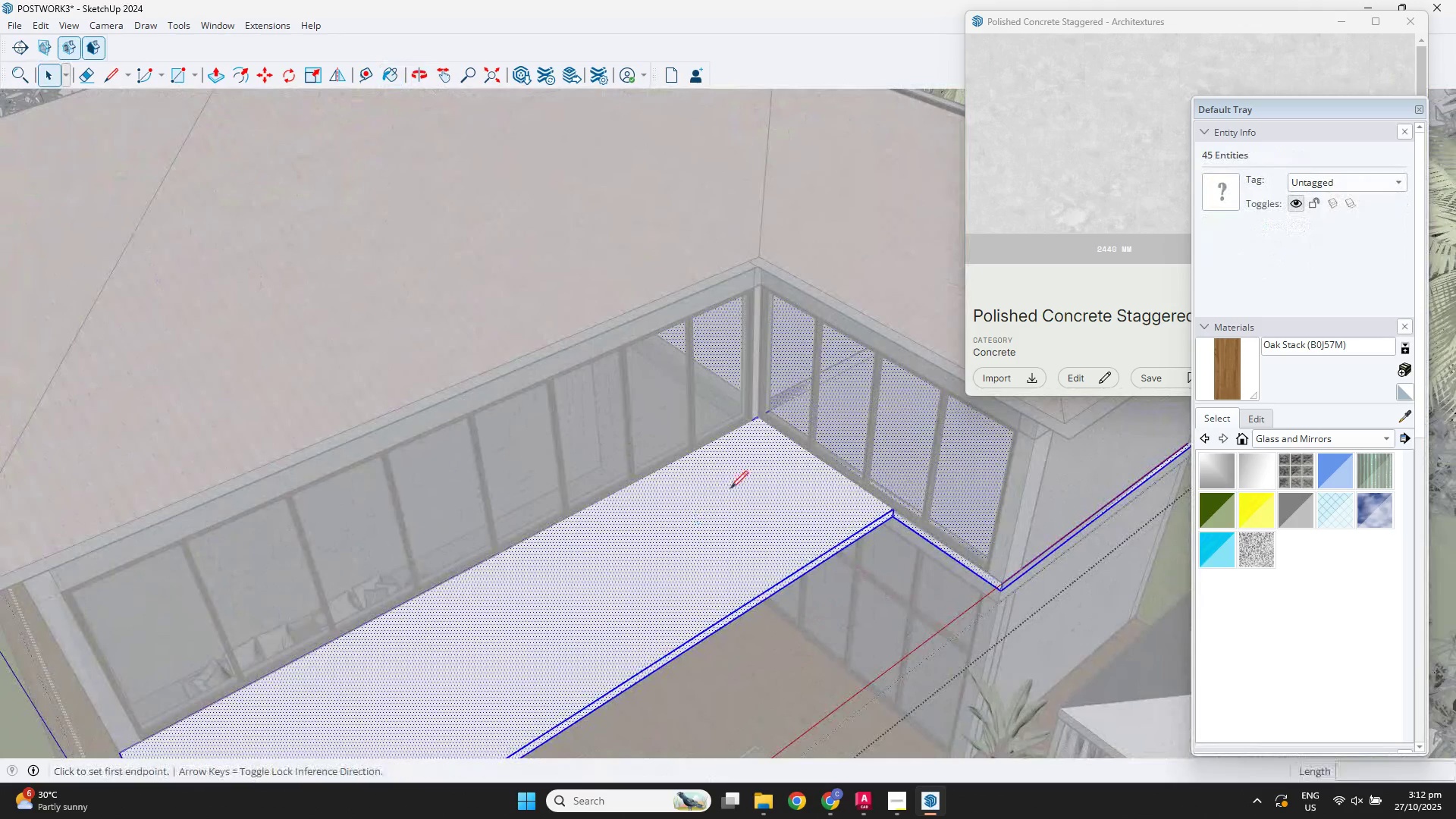 
key(L)
 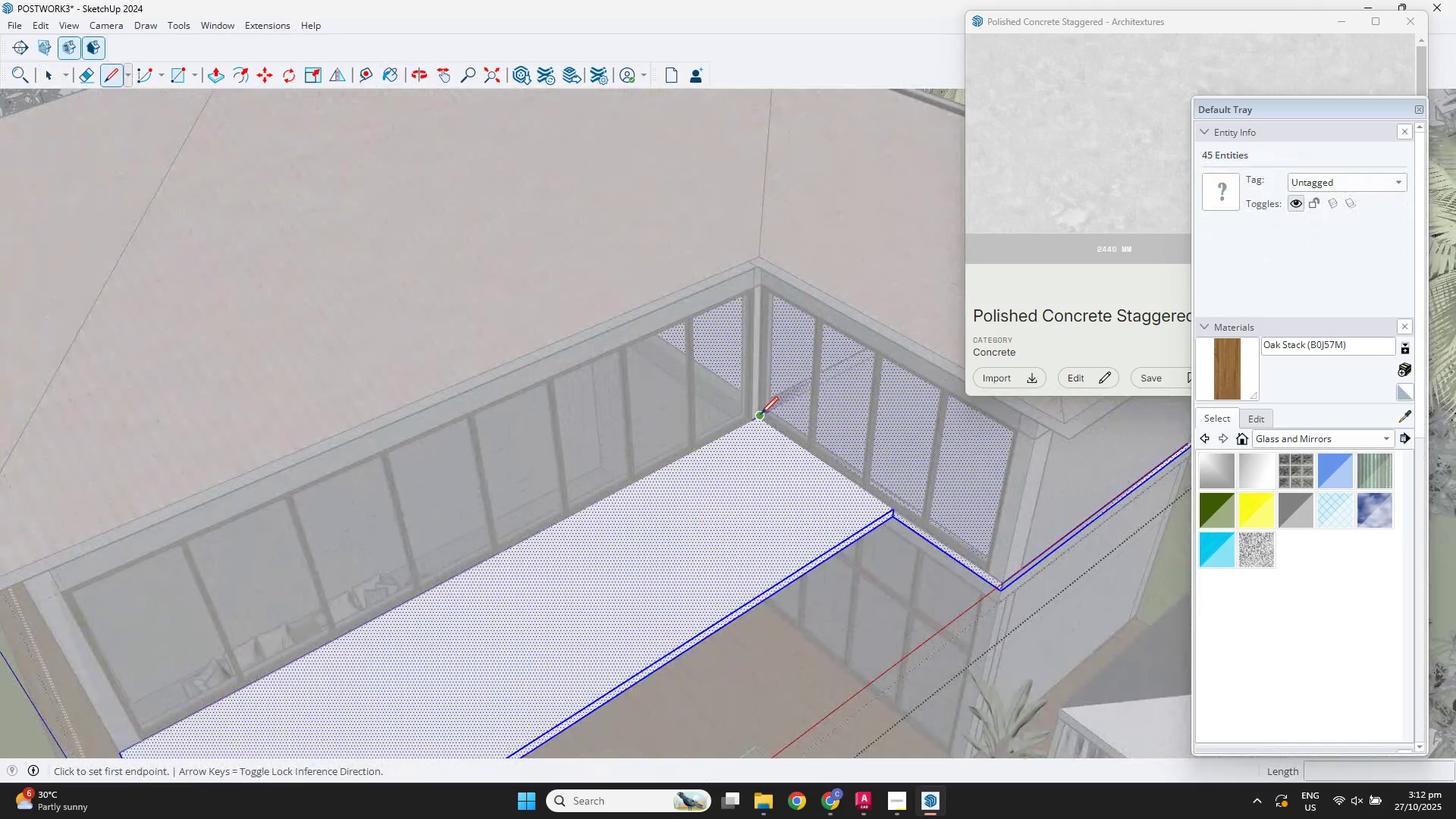 
left_click([761, 414])
 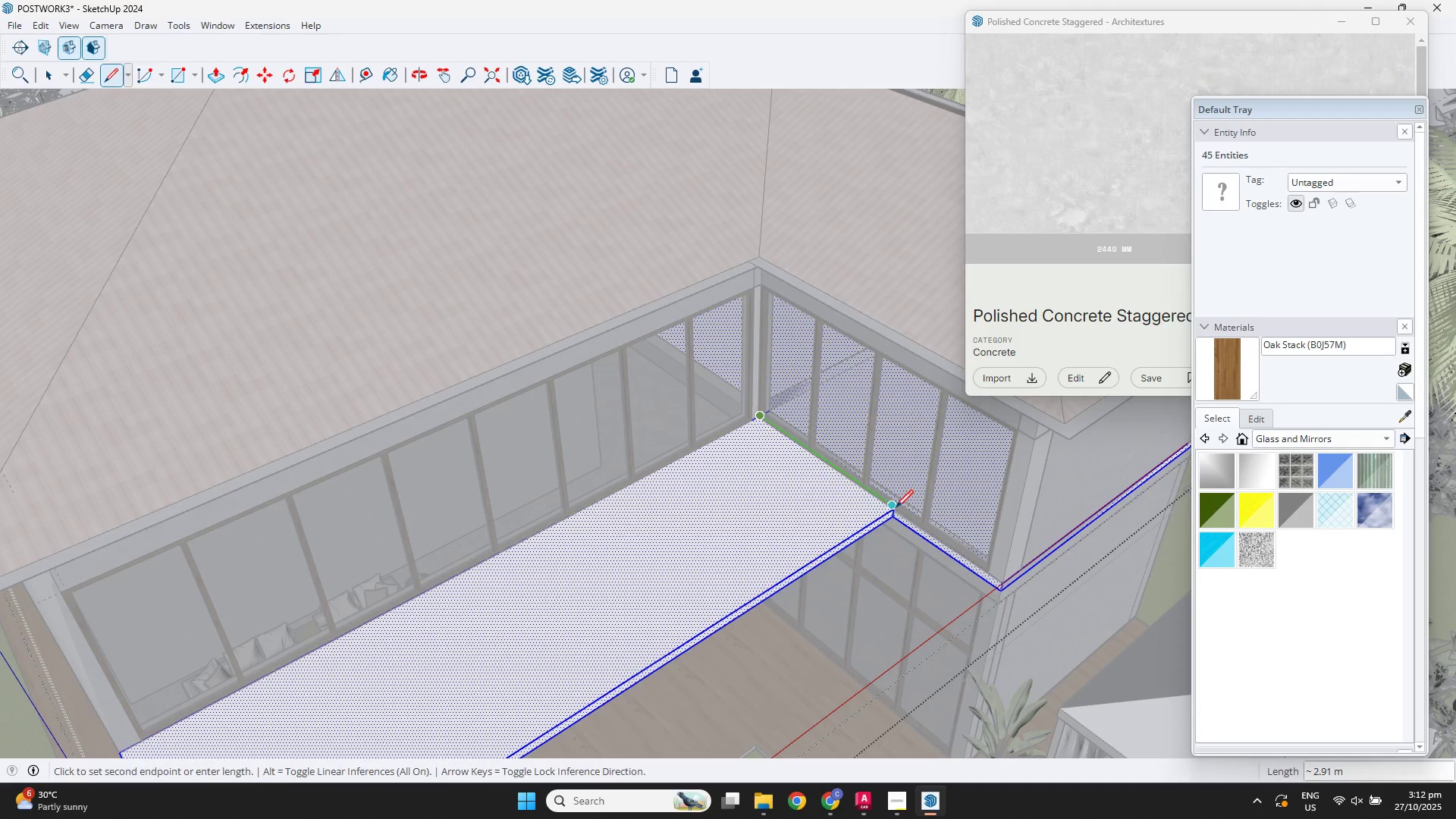 
key(Space)
 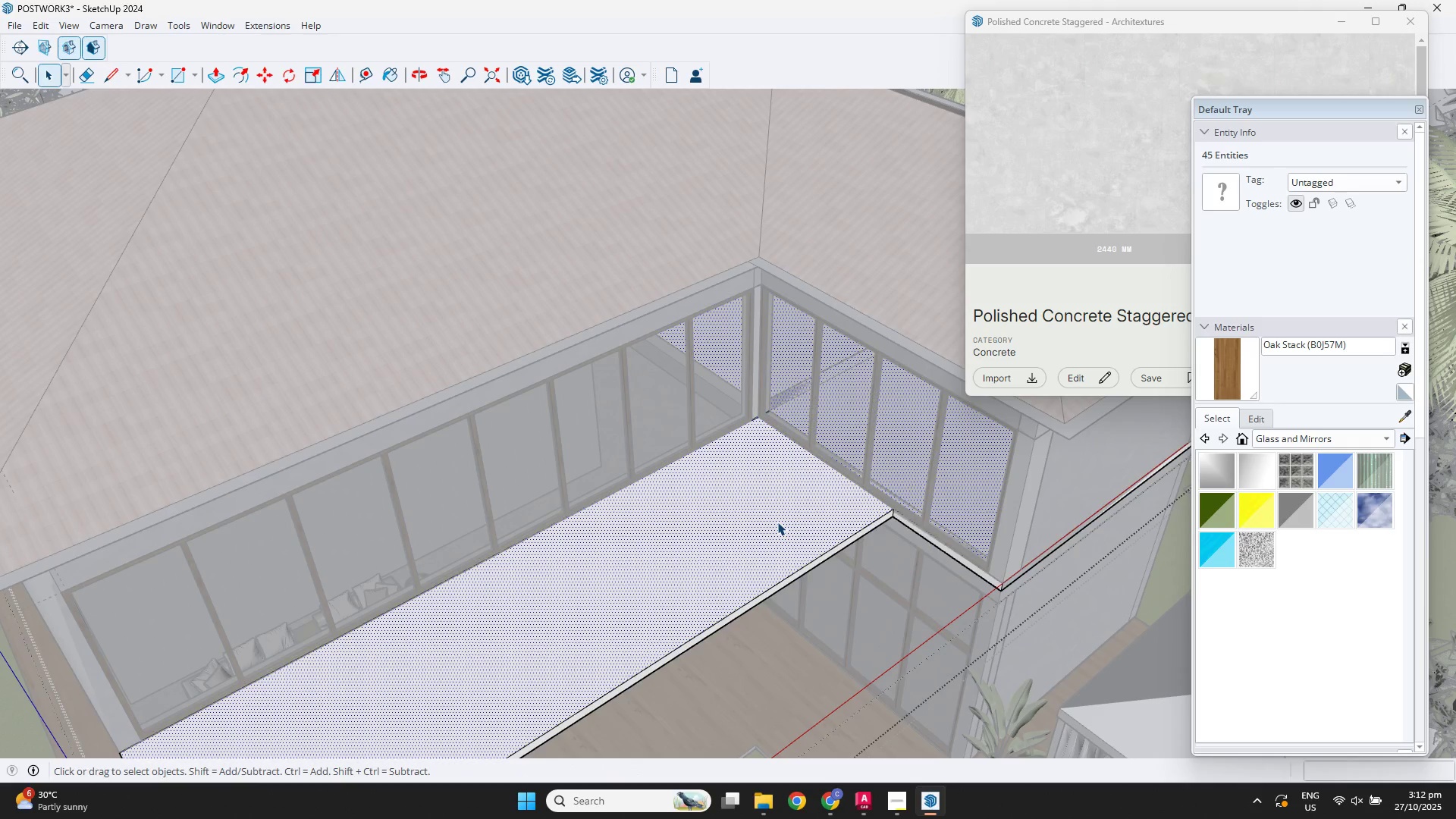 
double_click([777, 522])
 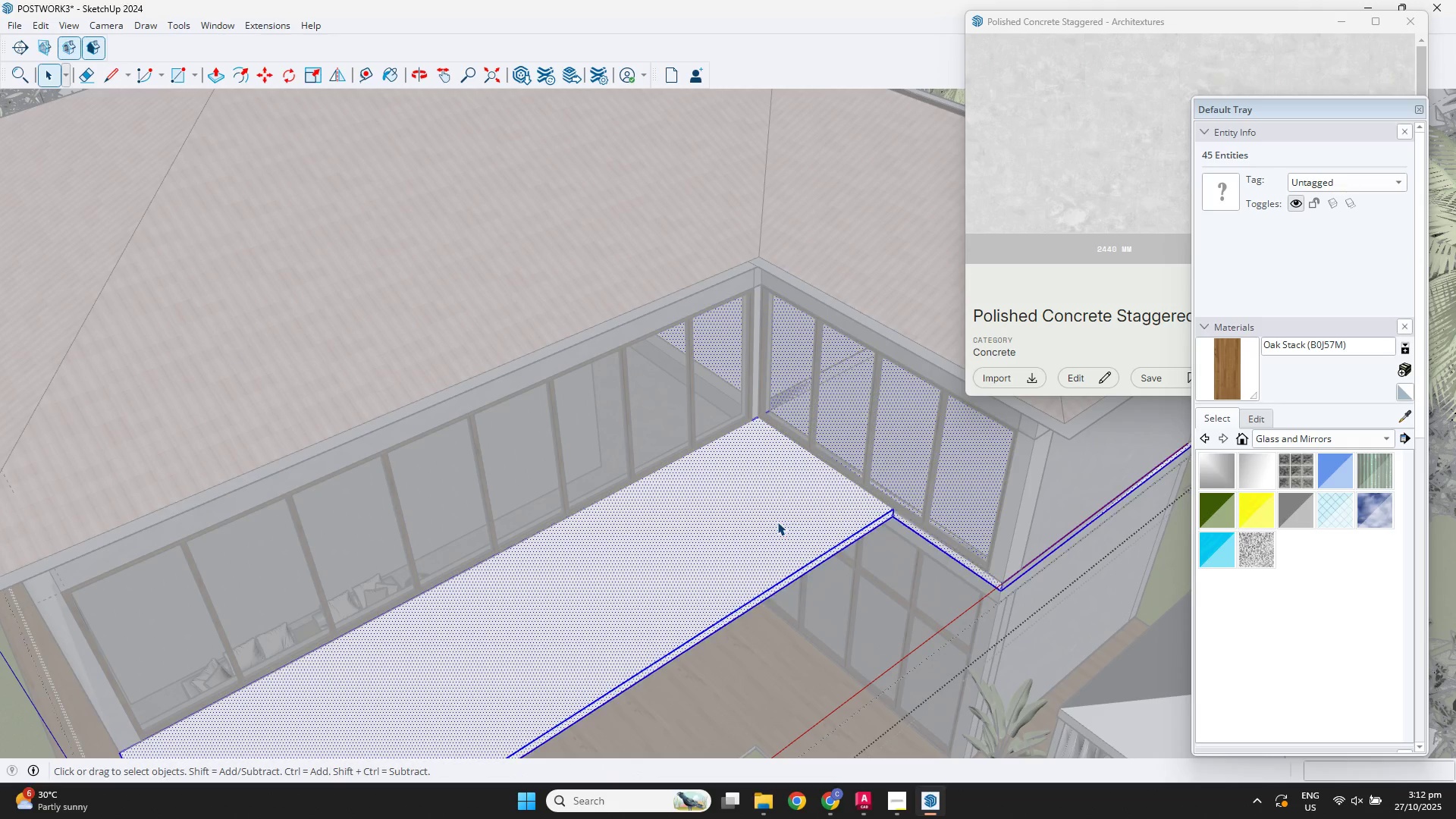 
triple_click([777, 522])
 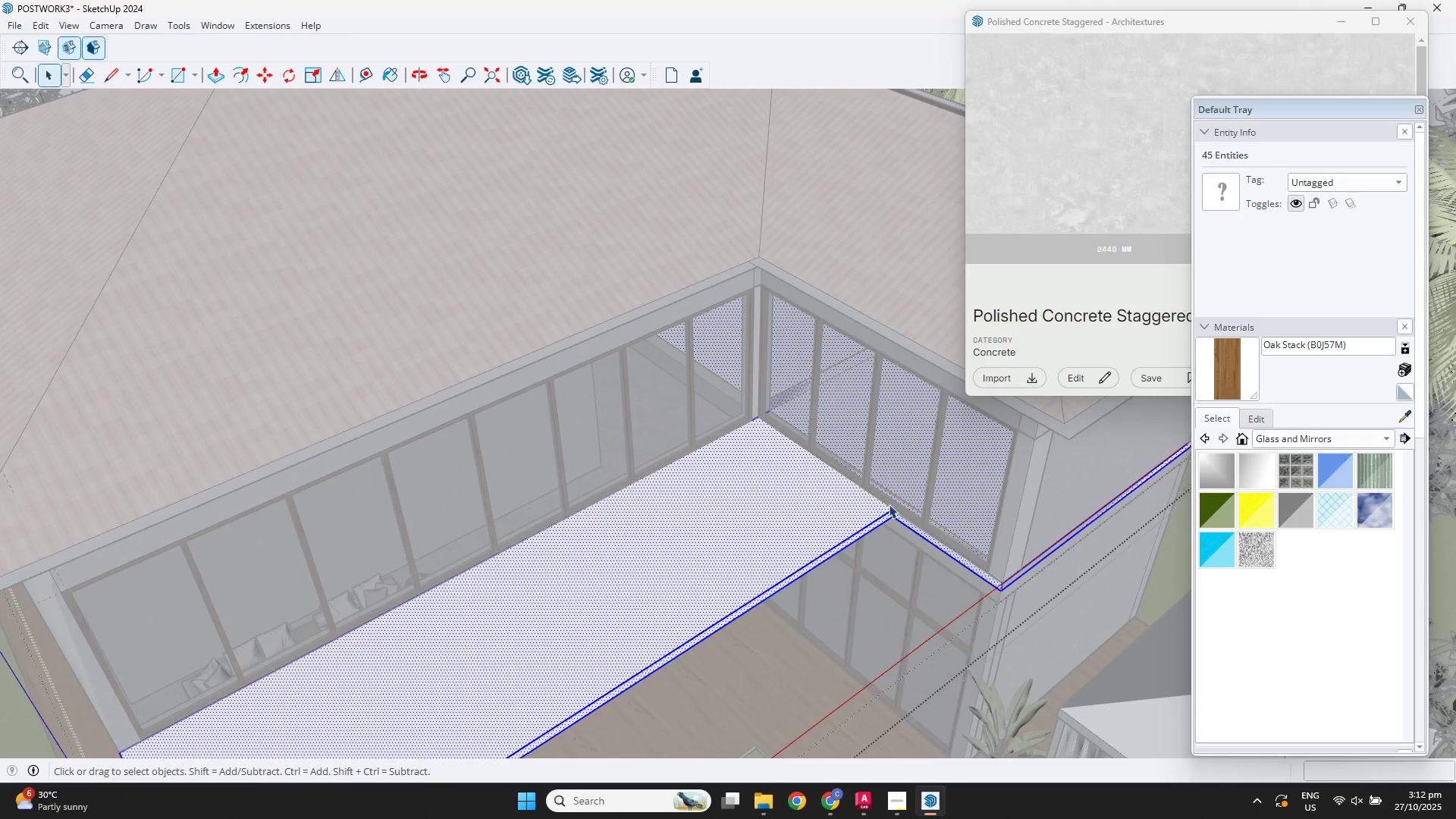 
key(L)
 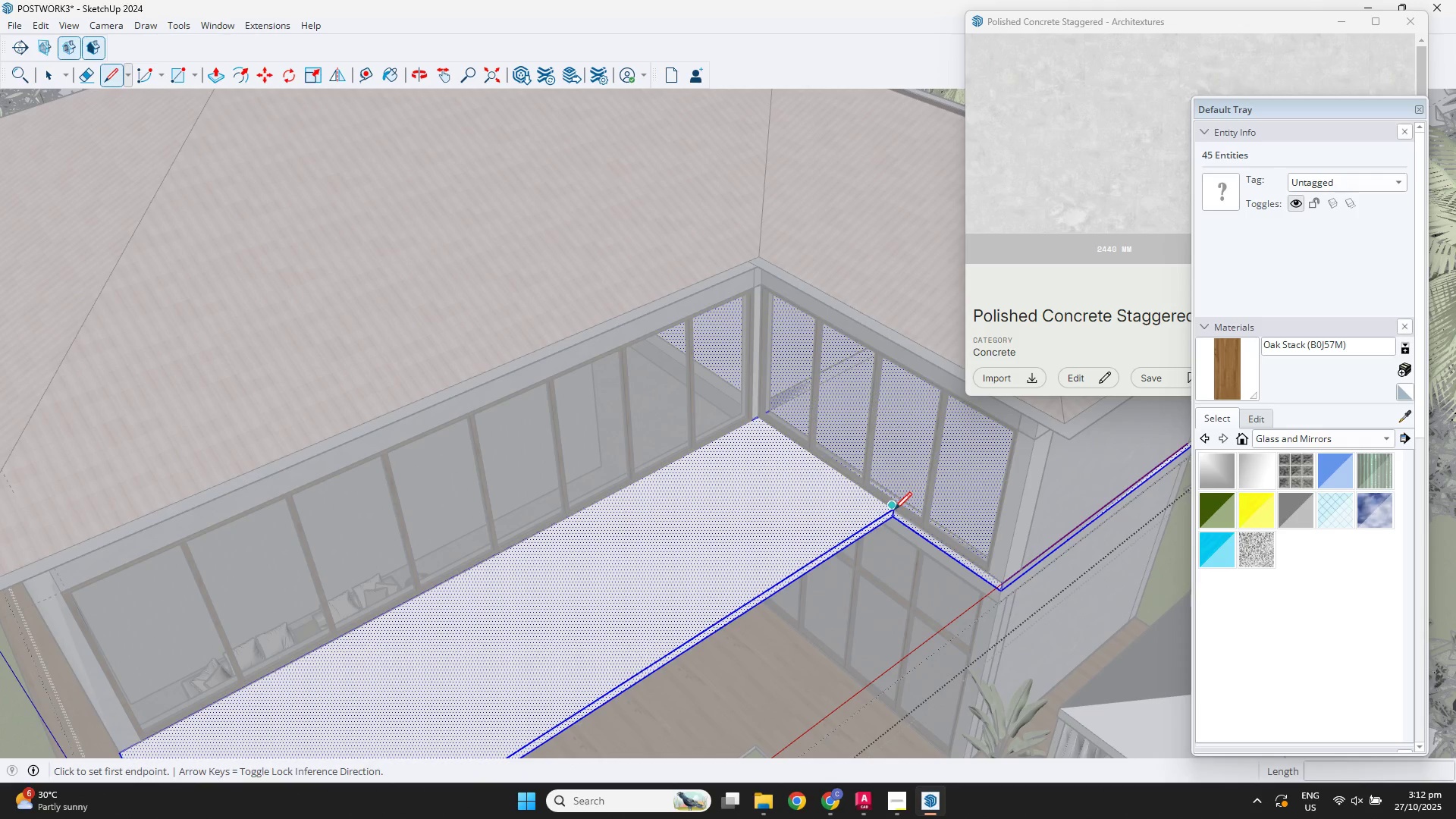 
scroll: coordinate [912, 504], scroll_direction: up, amount: 10.0
 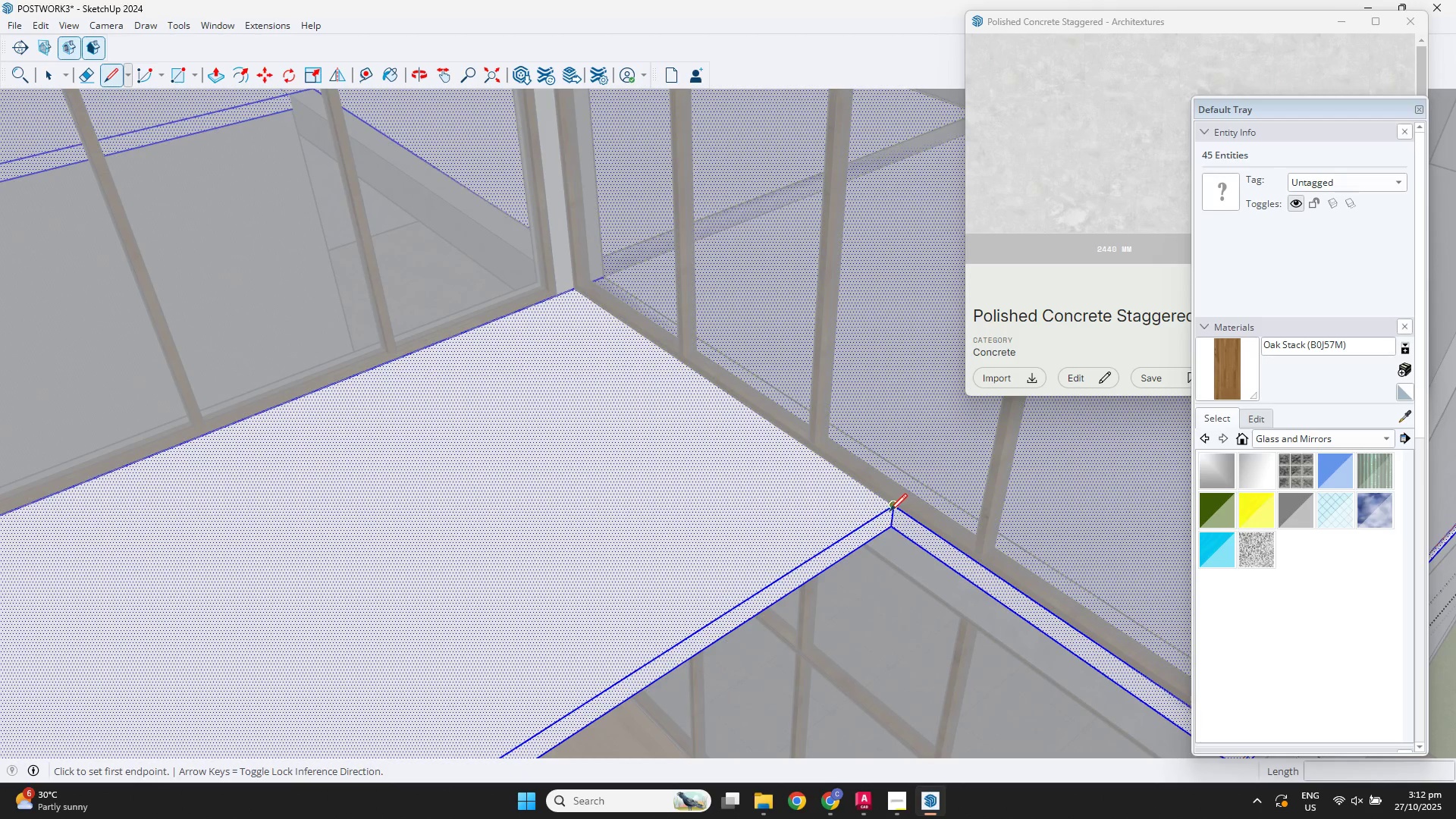 
left_click([890, 511])
 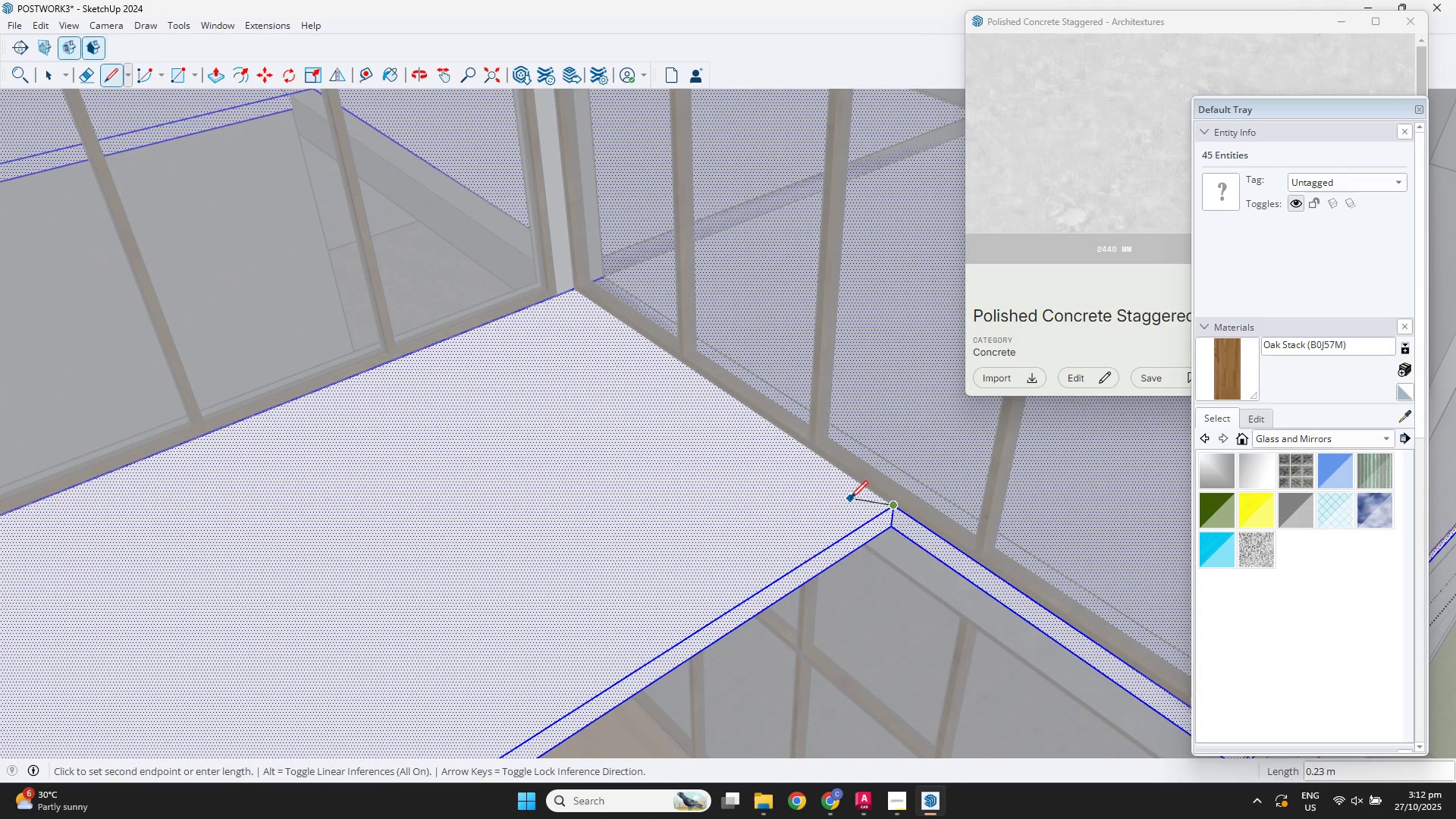 
key(F3)
 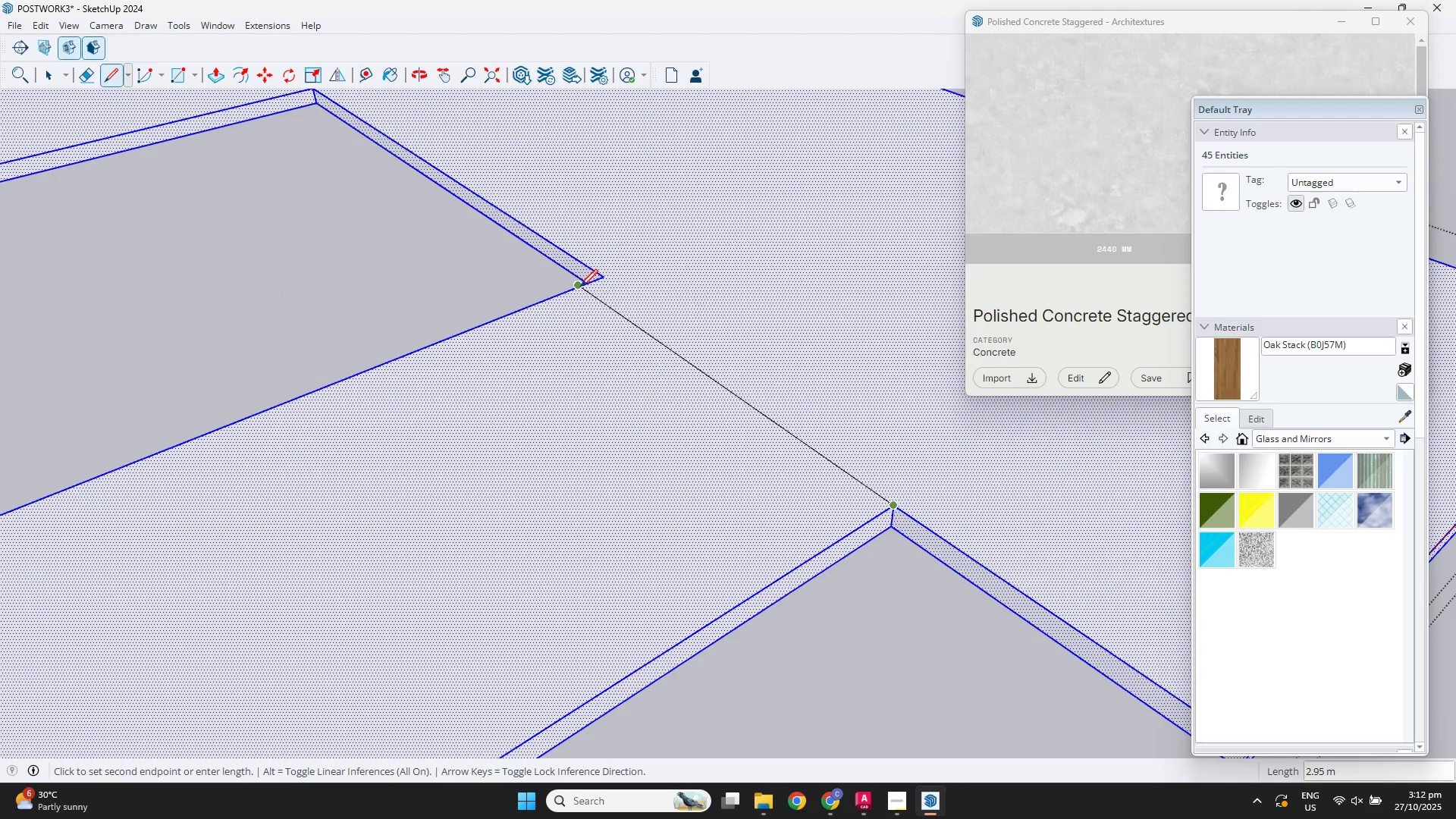 
left_click([580, 287])
 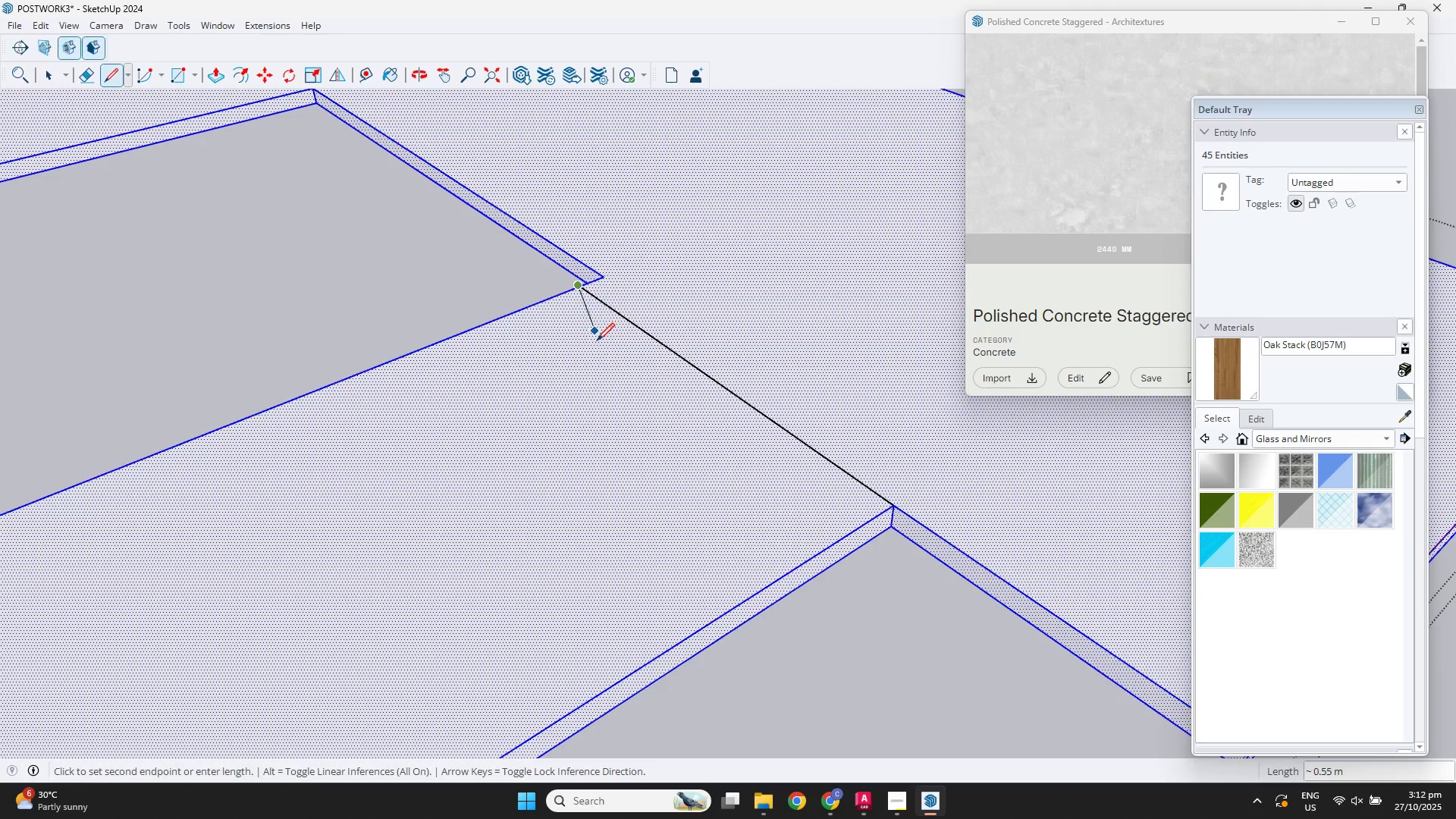 
key(Space)
 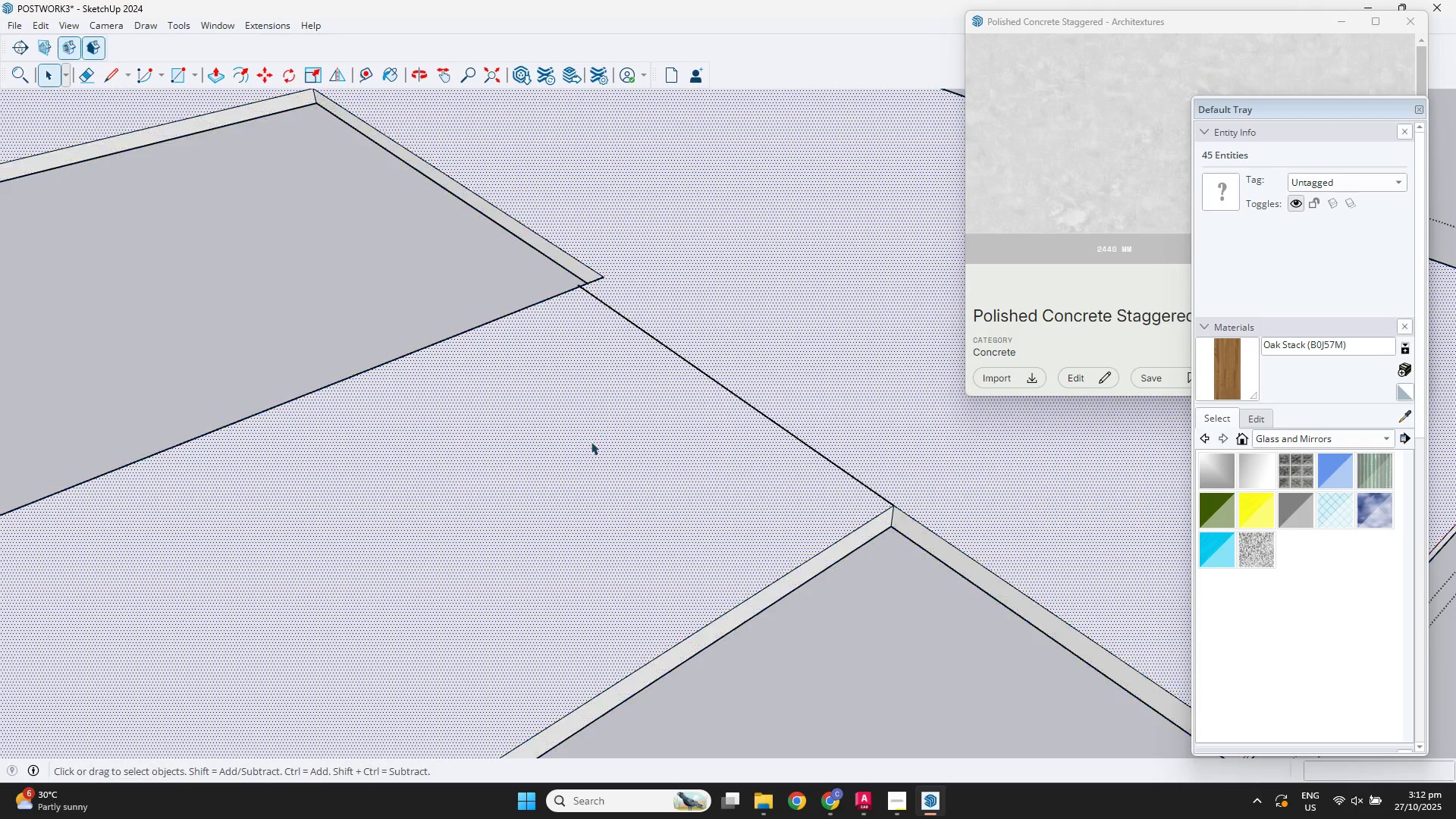 
double_click([591, 441])
 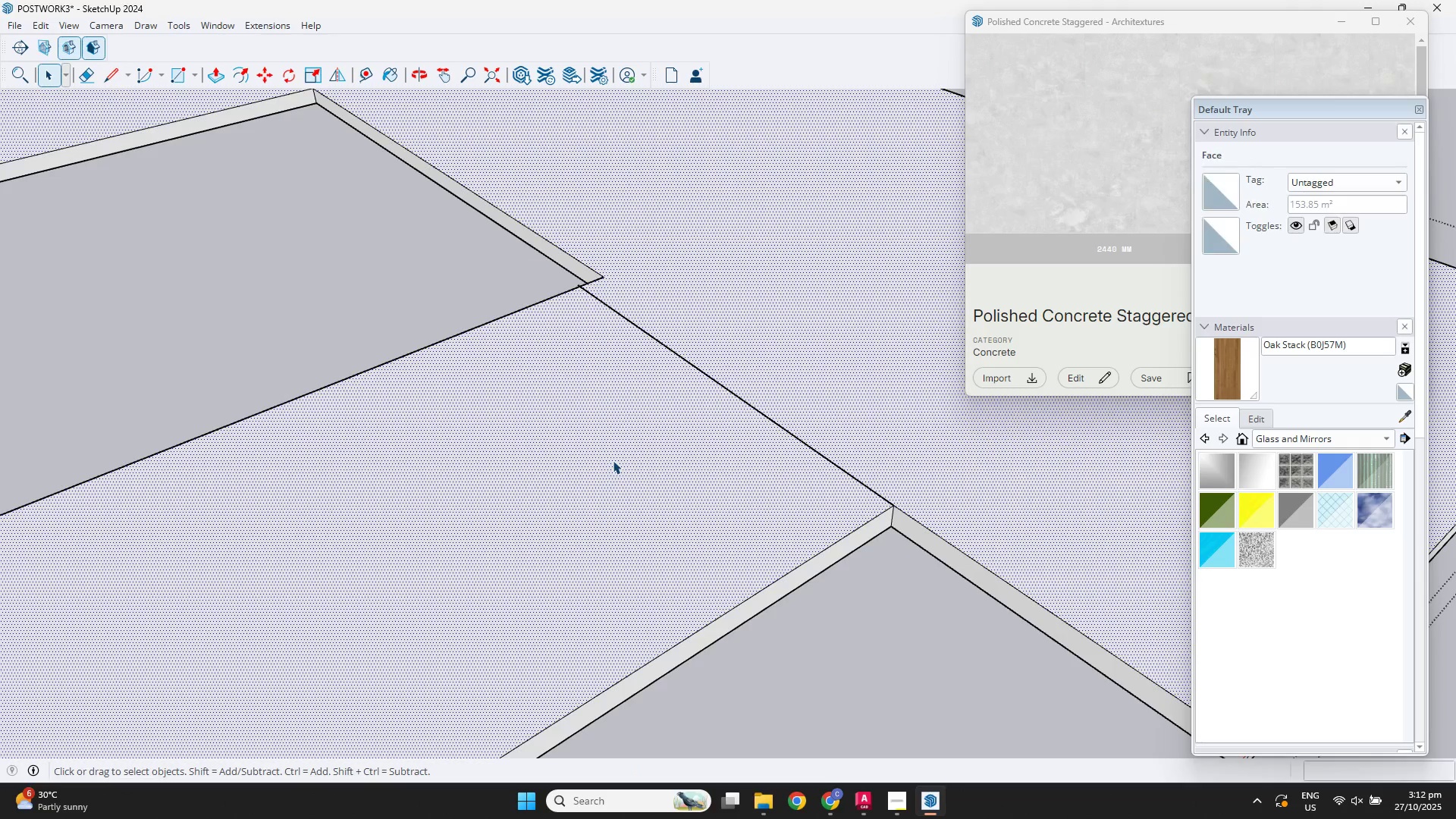 
double_click([613, 460])
 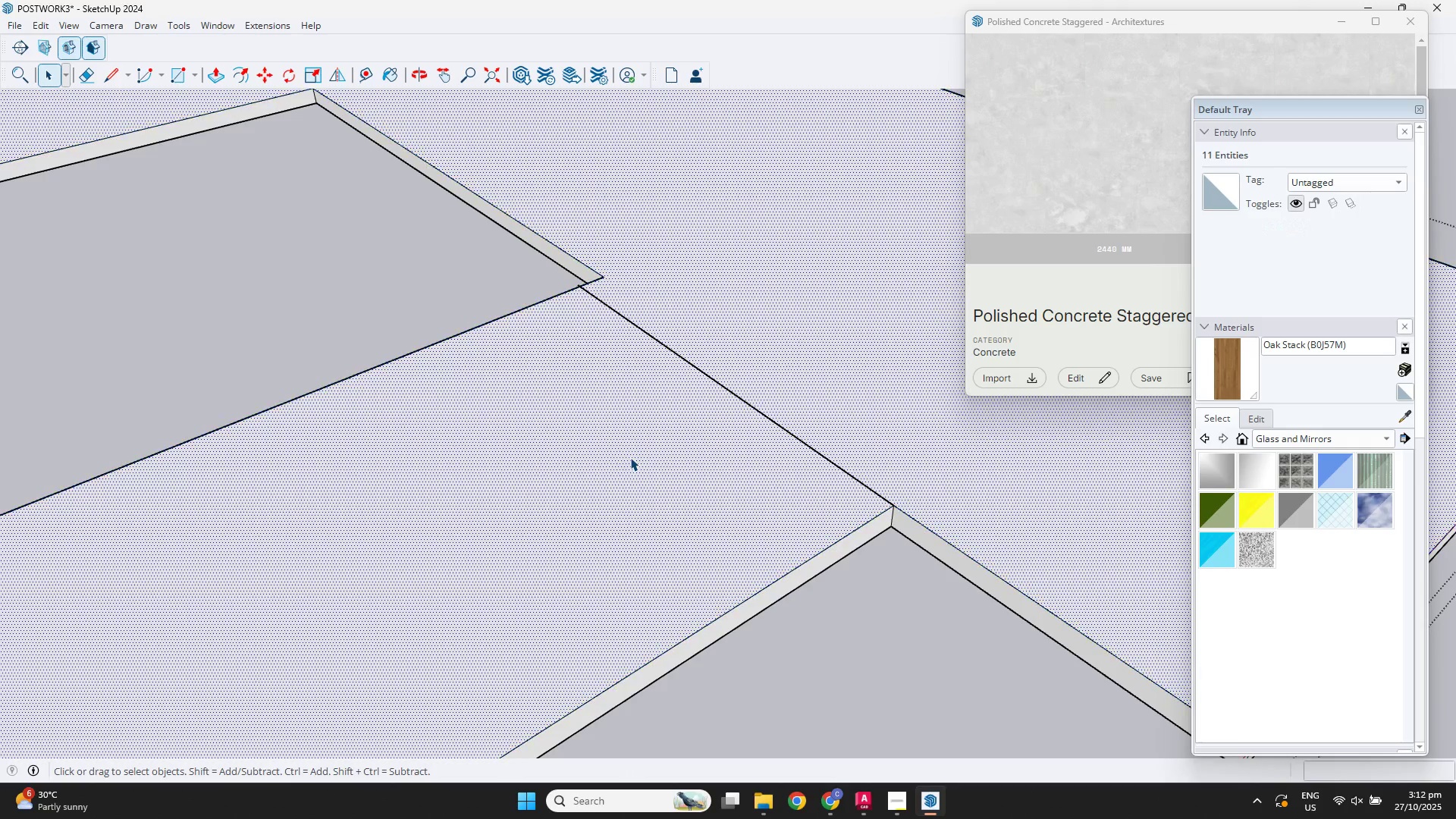 
double_click([630, 457])
 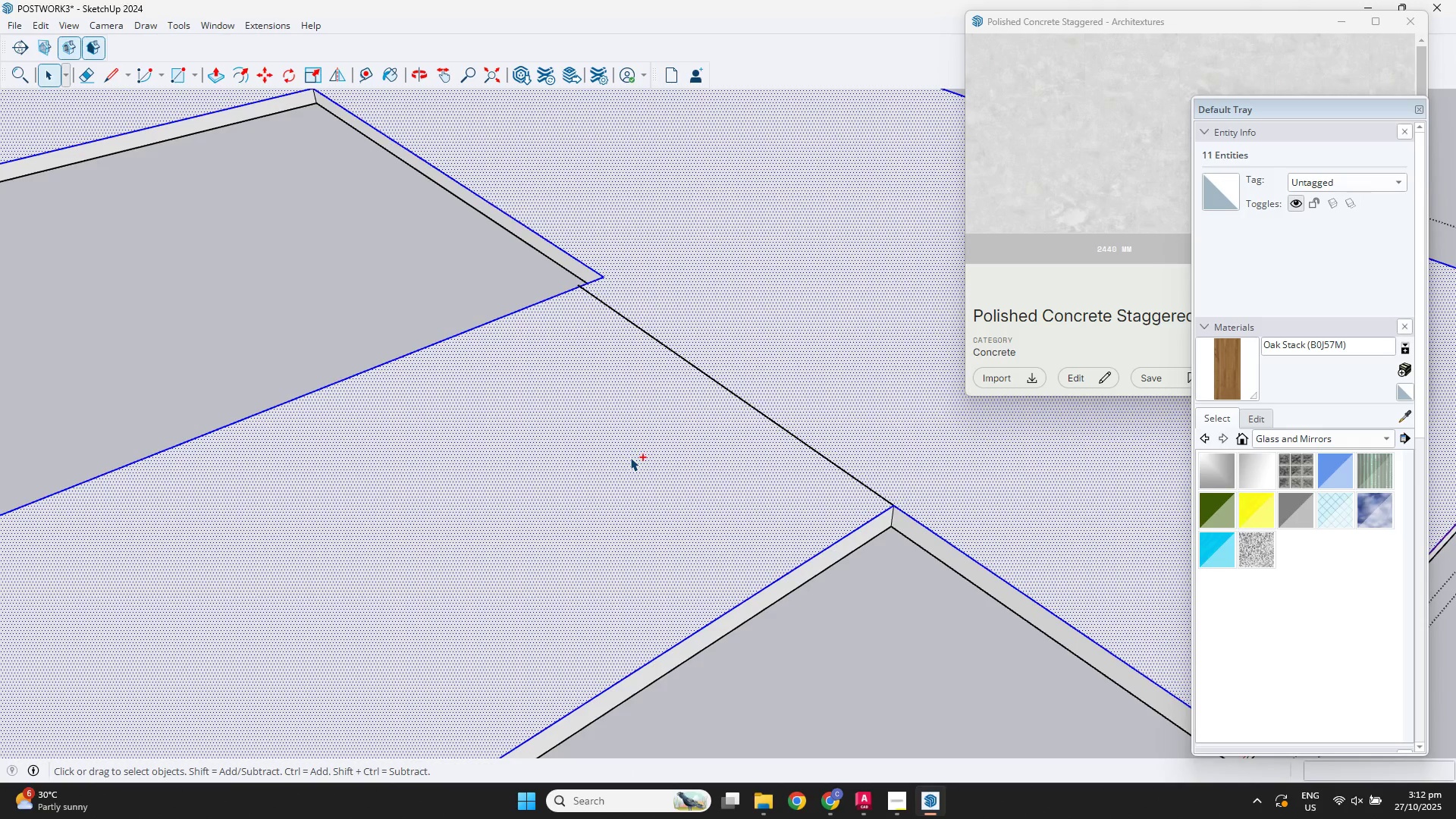 
hold_key(key=ControlLeft, duration=0.58)
 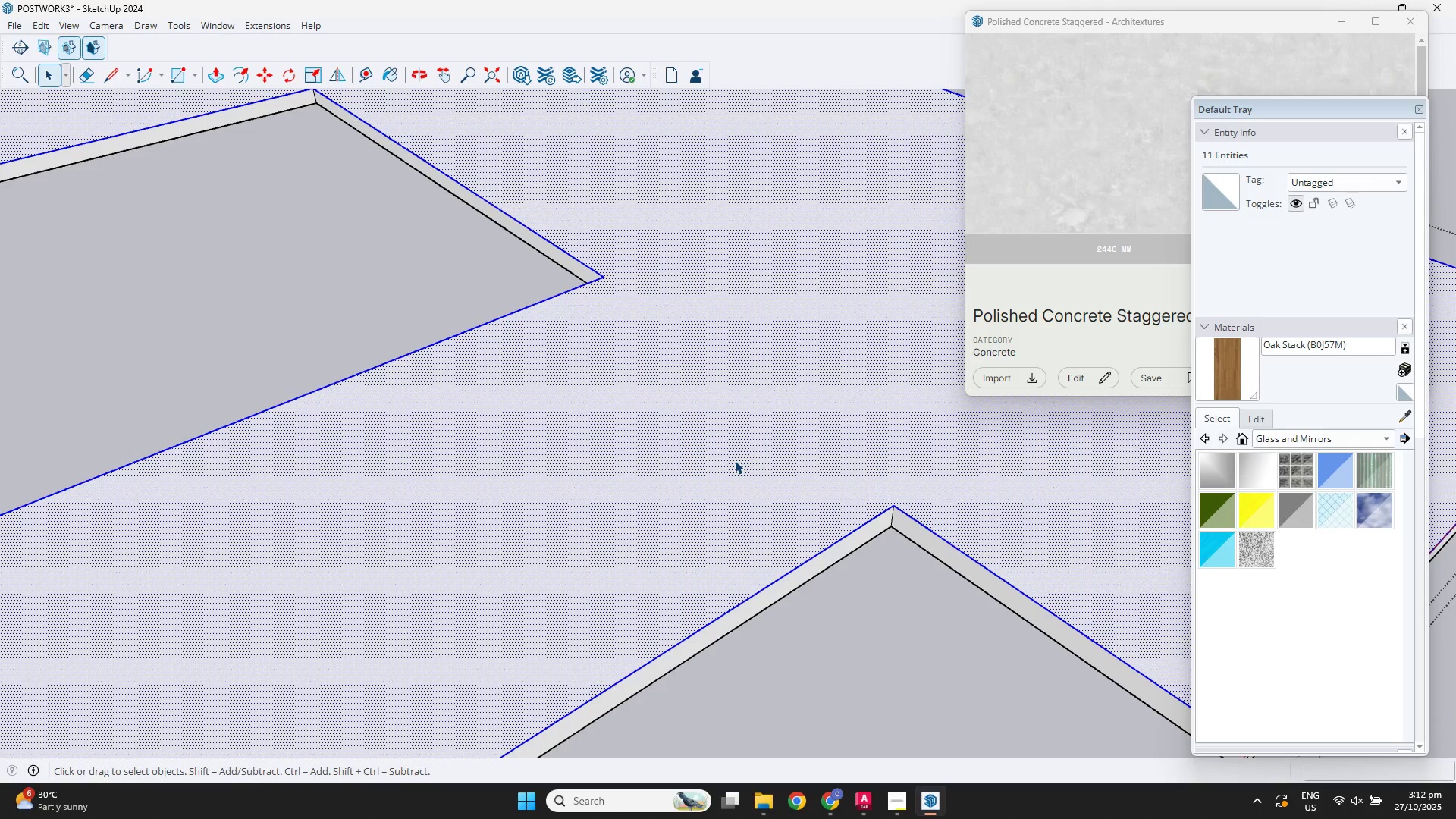 
key(L)
 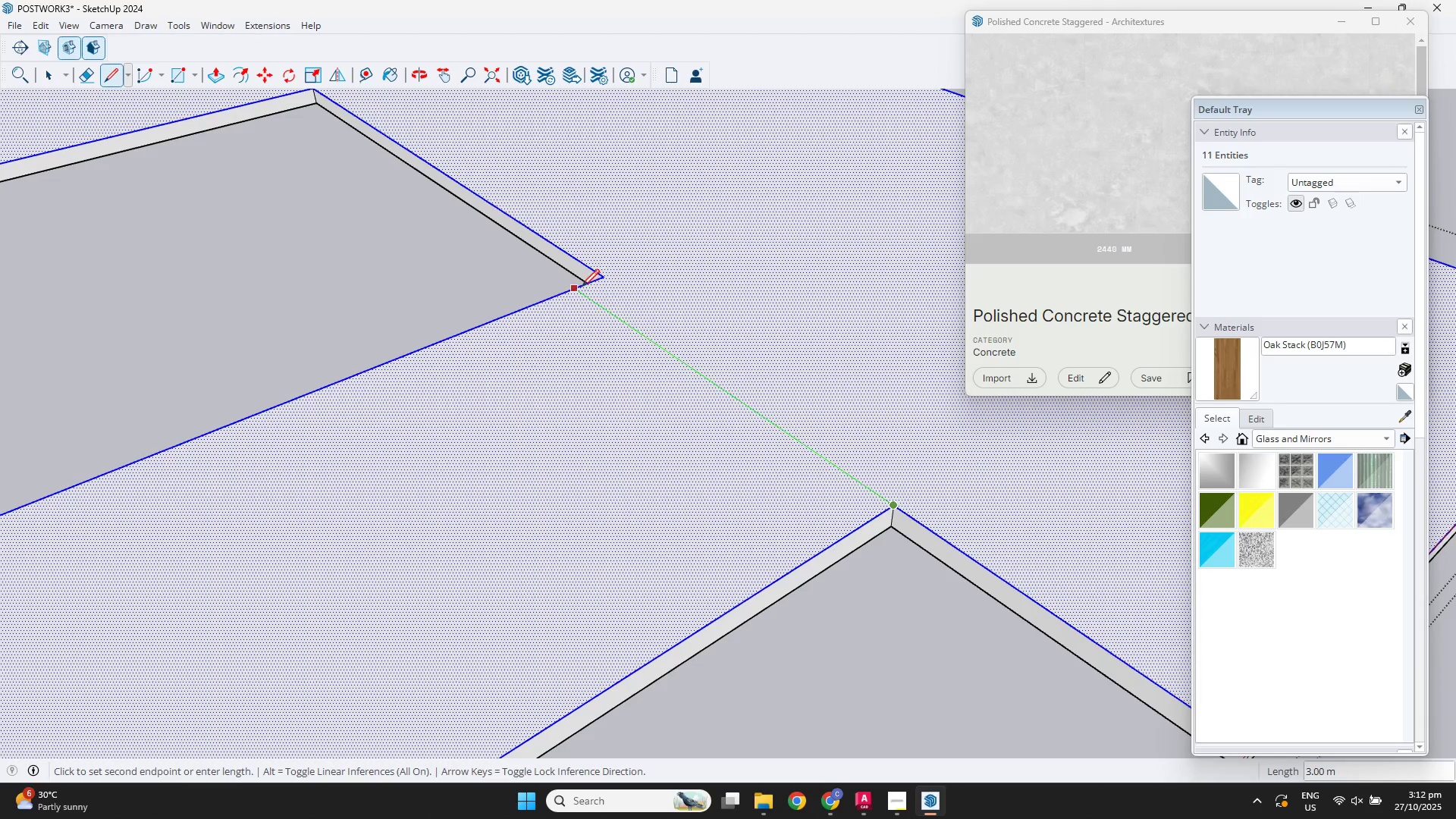 
left_click([569, 285])
 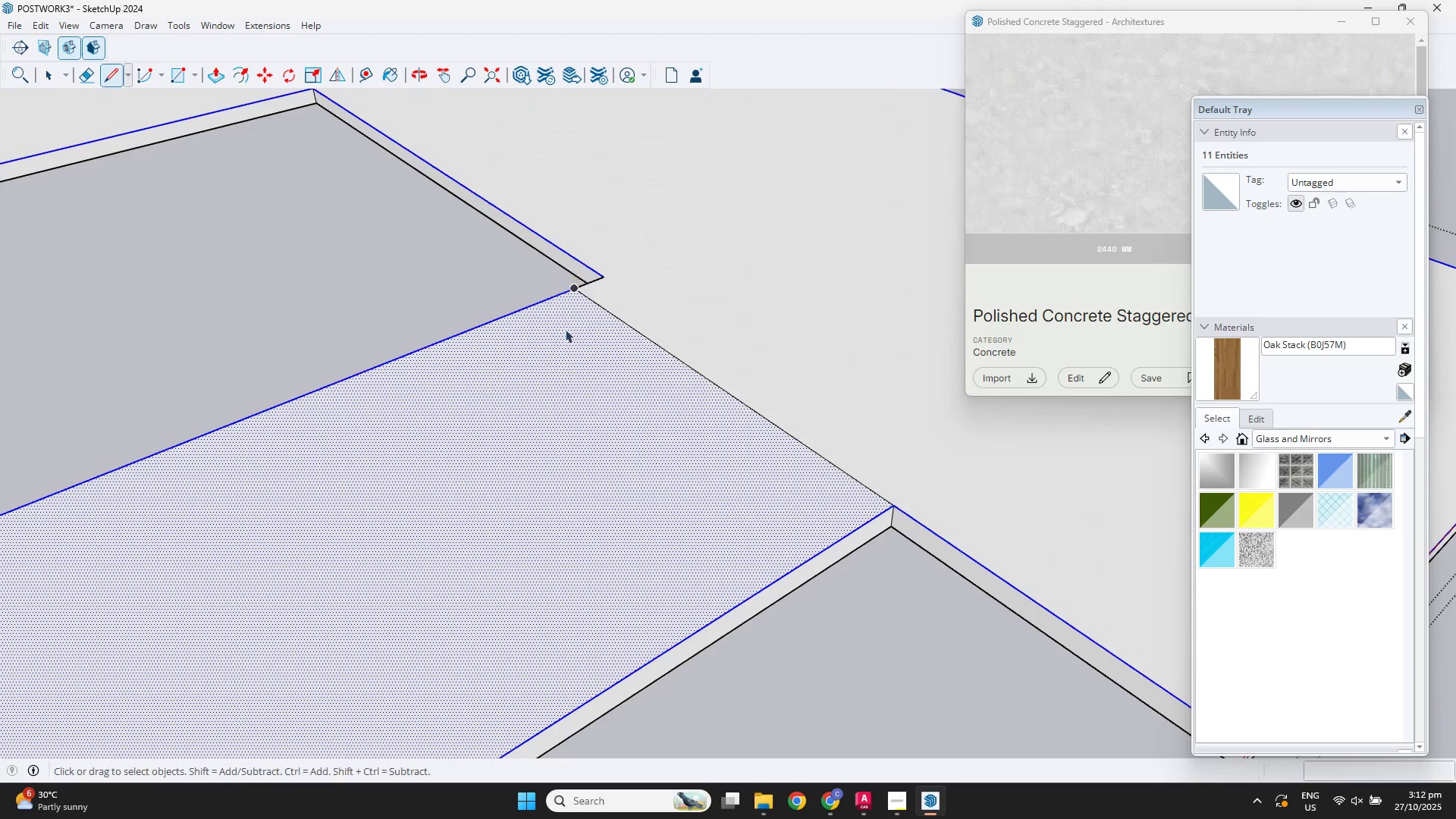 
key(Space)
 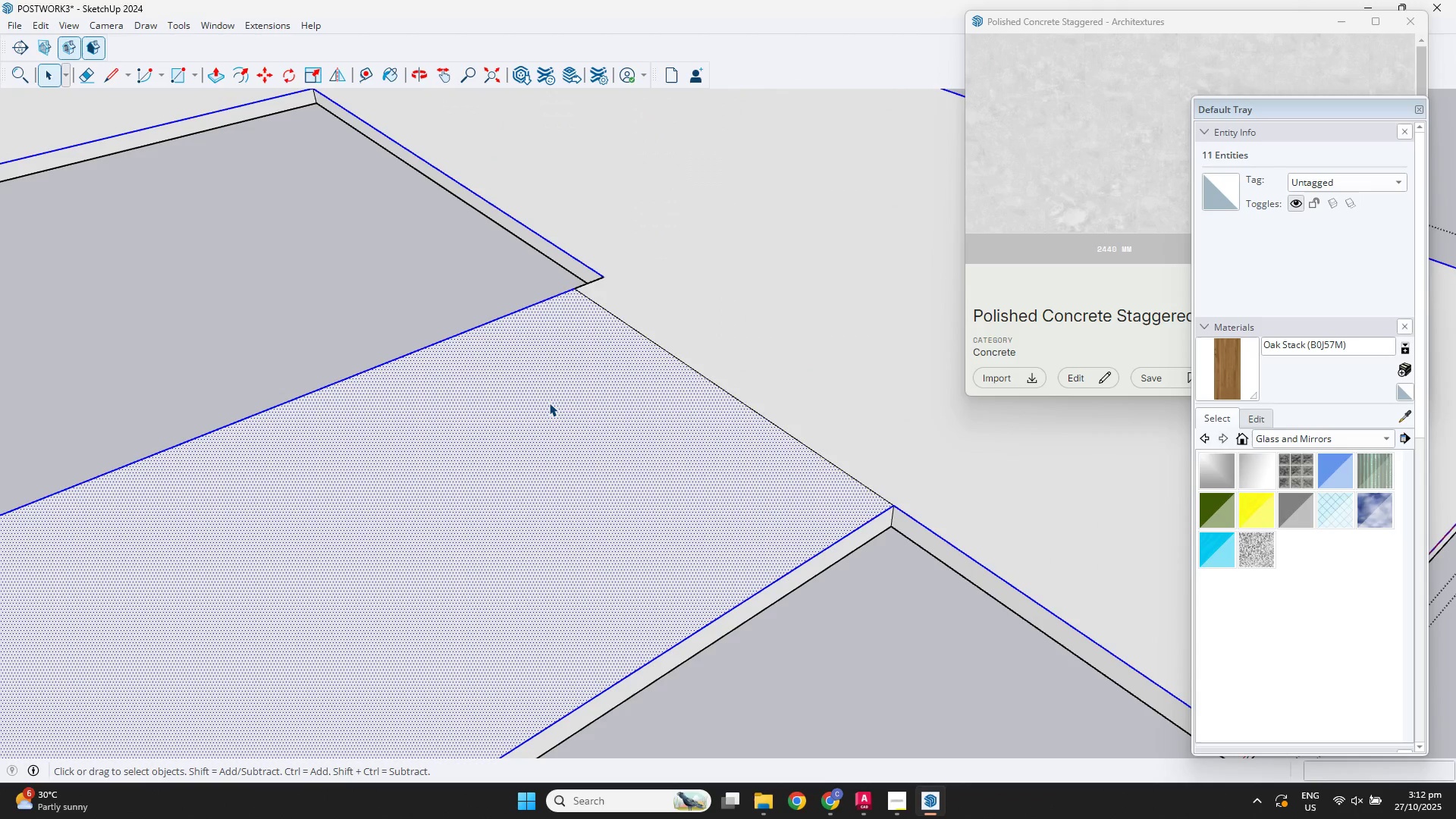 
key(Escape)
 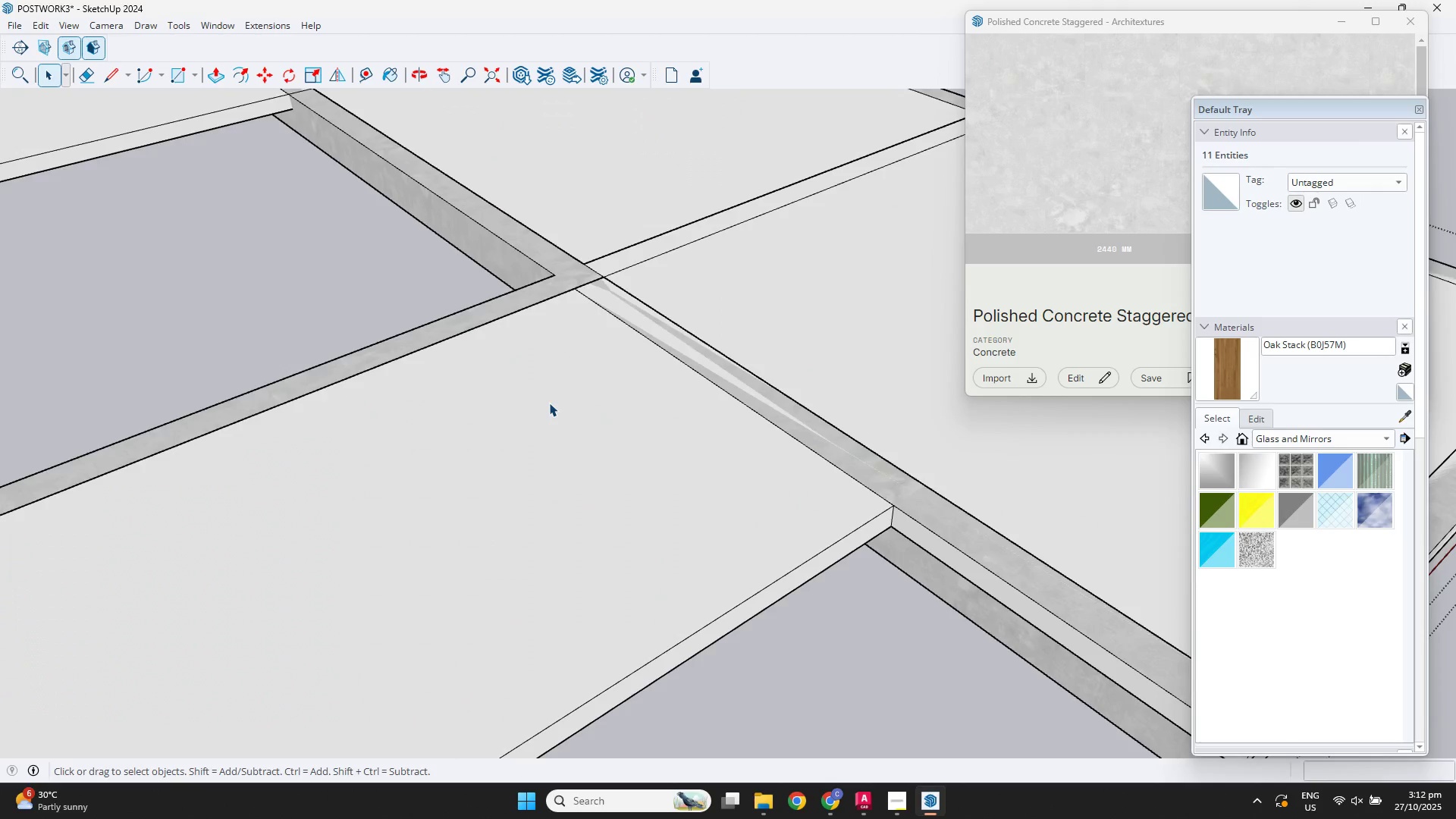 
scroll: coordinate [549, 403], scroll_direction: down, amount: 3.0
 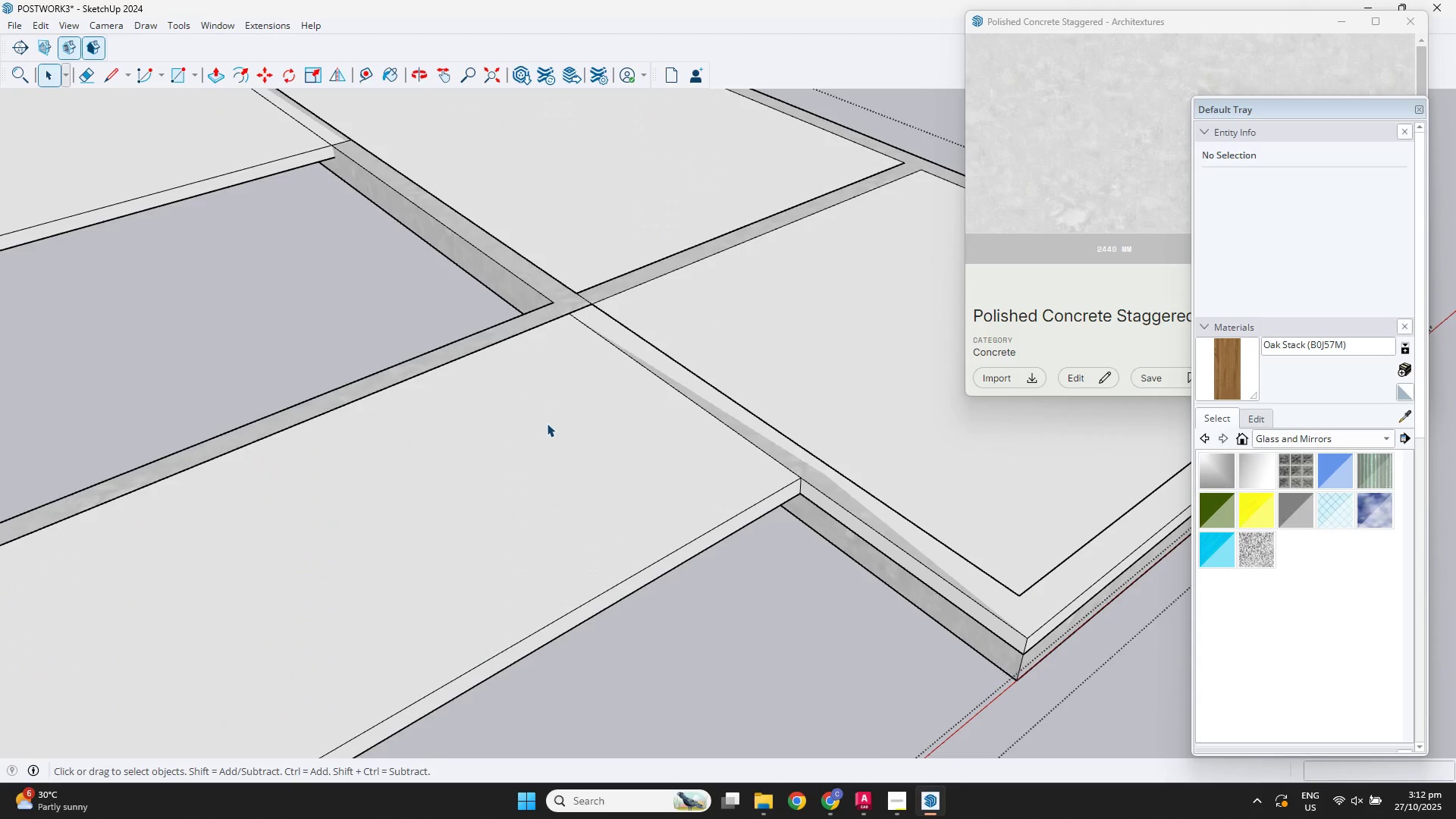 
left_click([547, 423])
 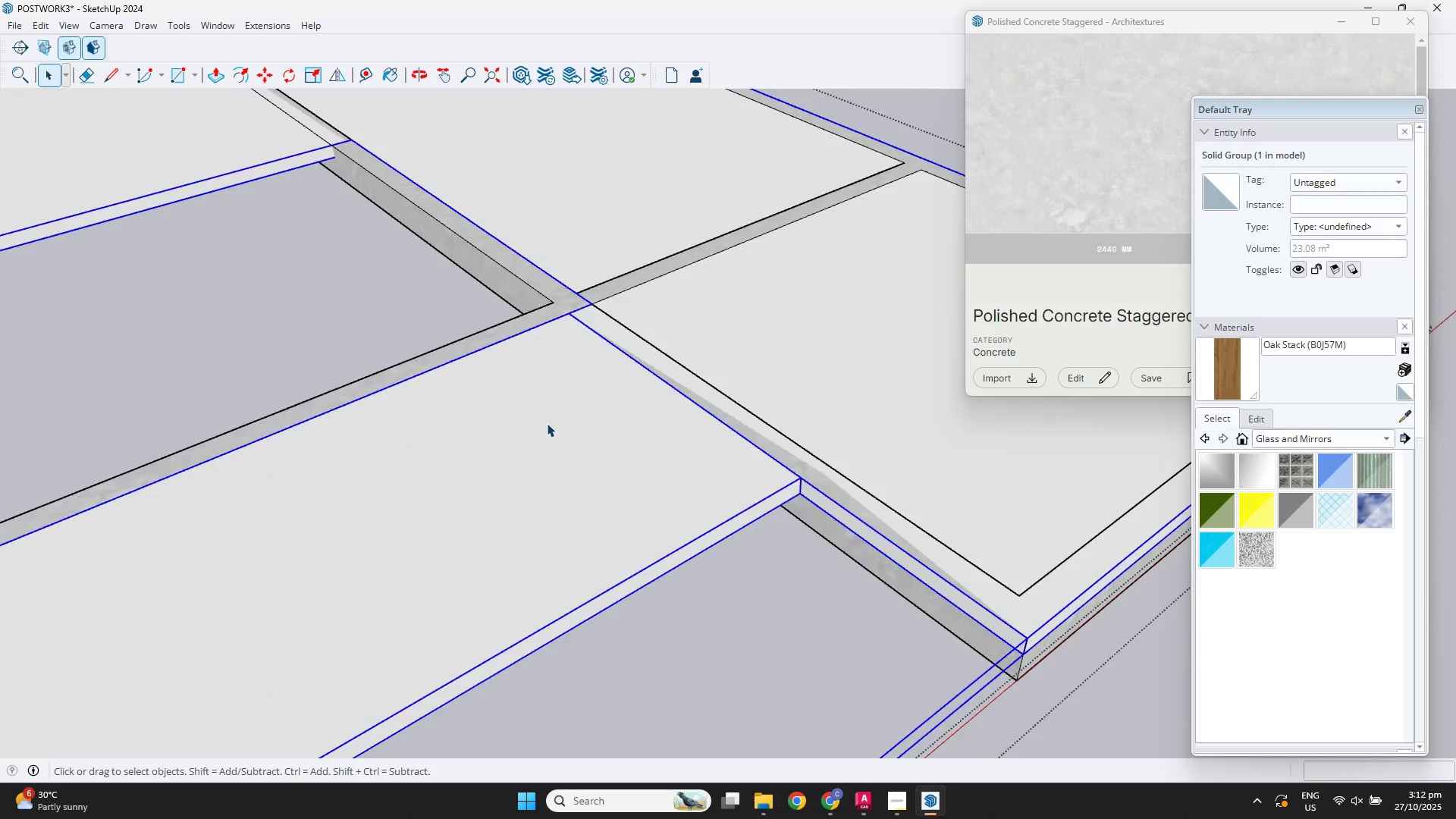 
double_click([547, 423])
 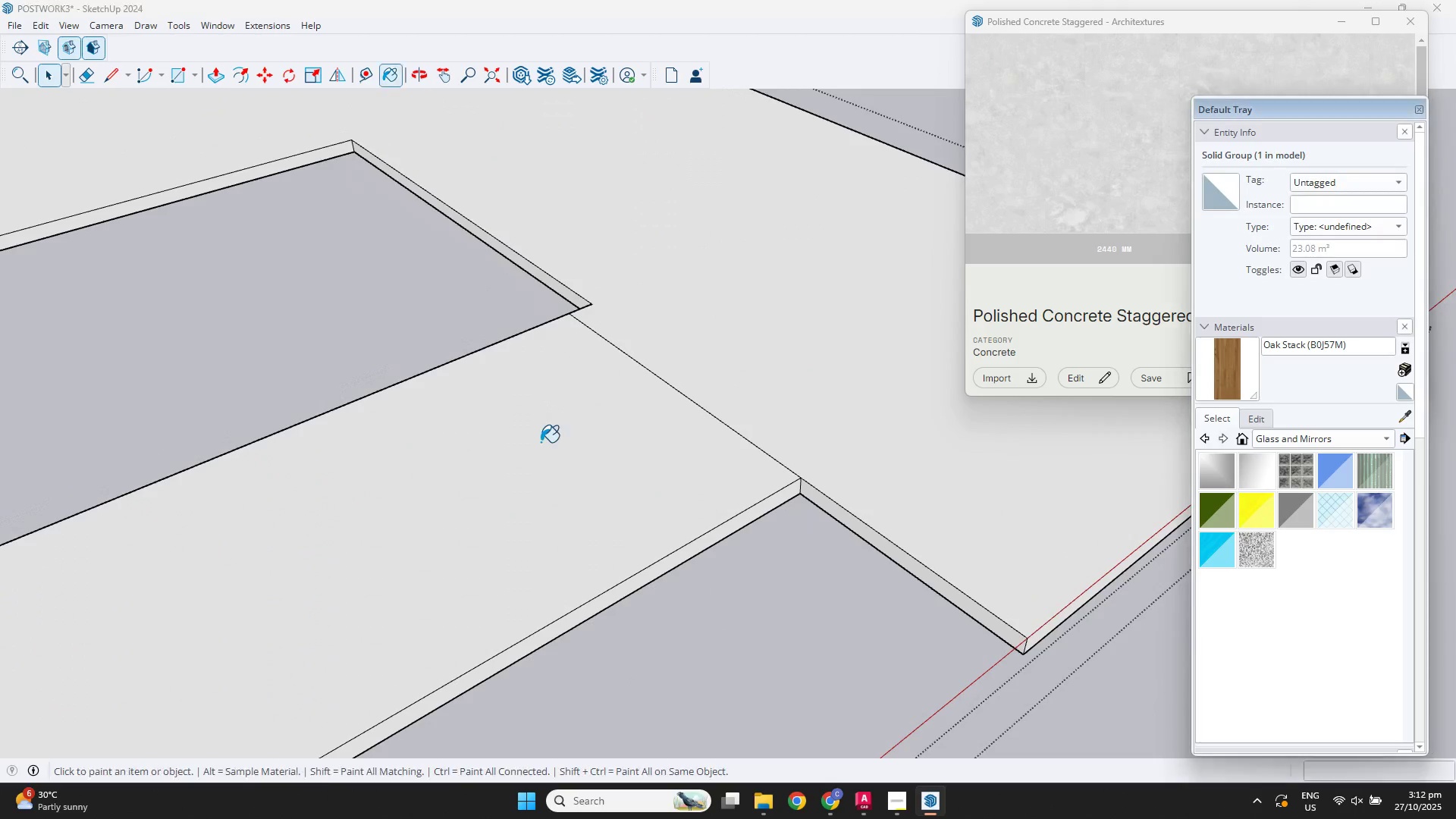 
key(B)
 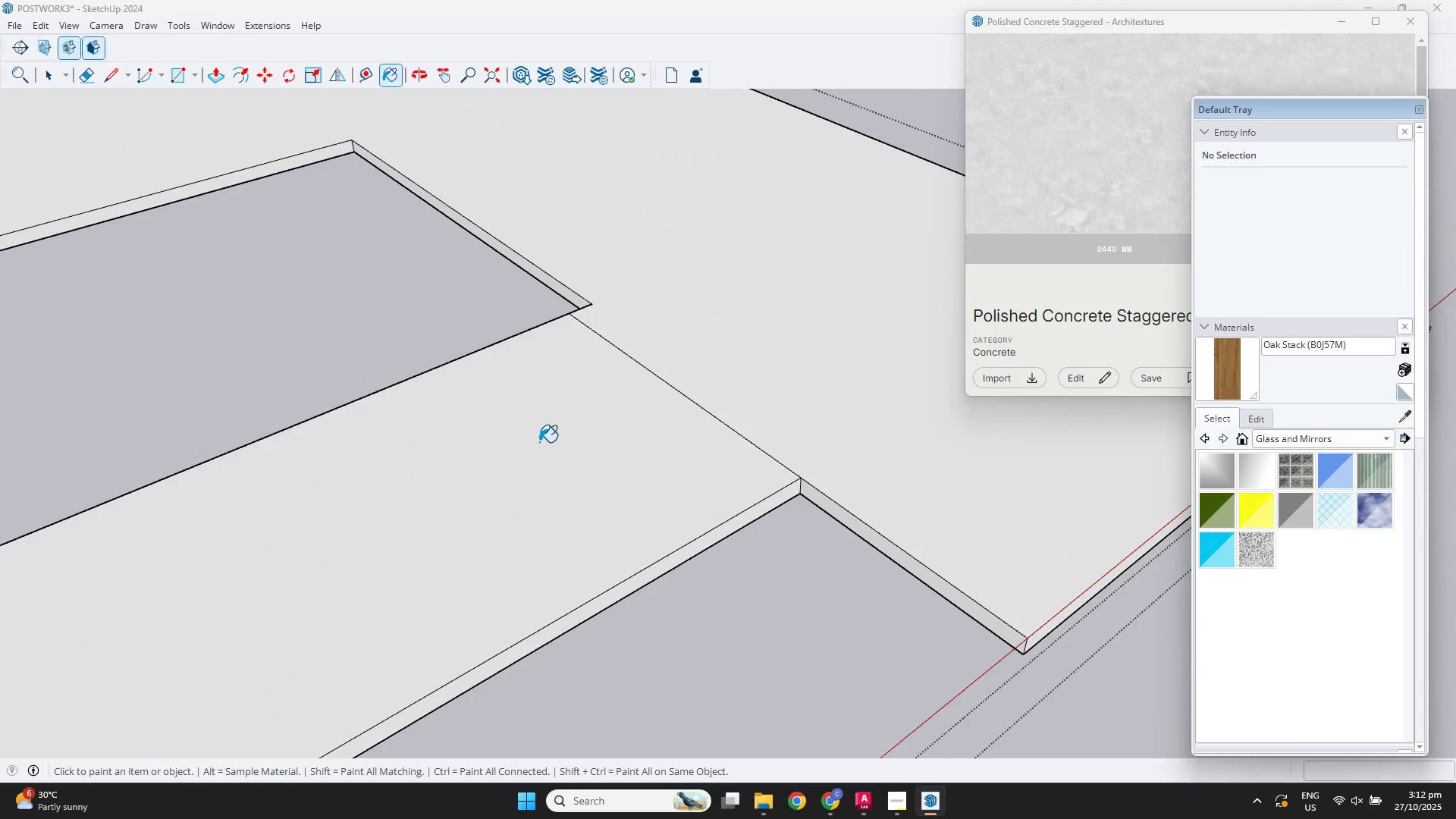 
left_click([539, 442])
 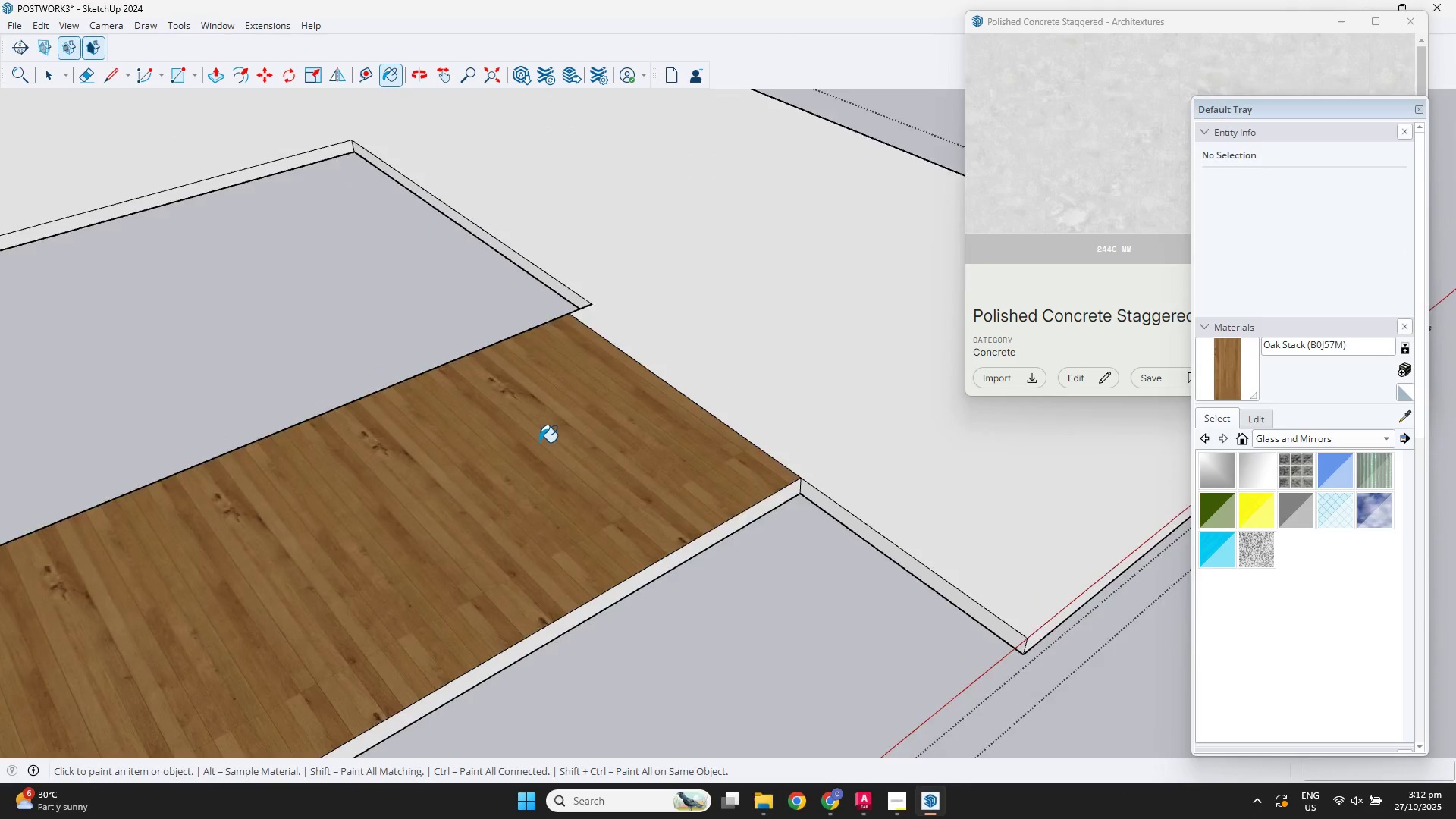 
scroll: coordinate [539, 442], scroll_direction: down, amount: 5.0
 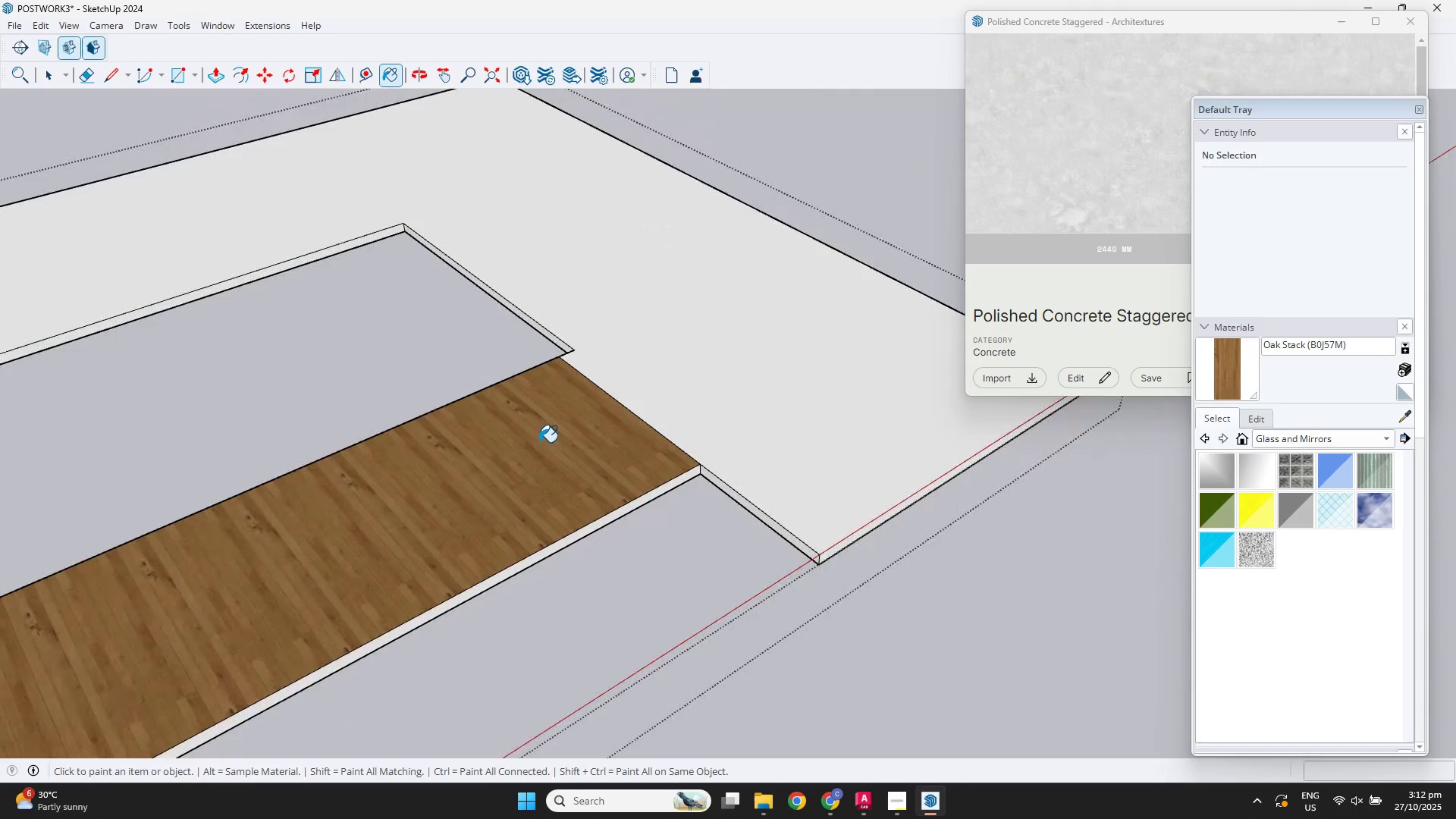 
key(Escape)
 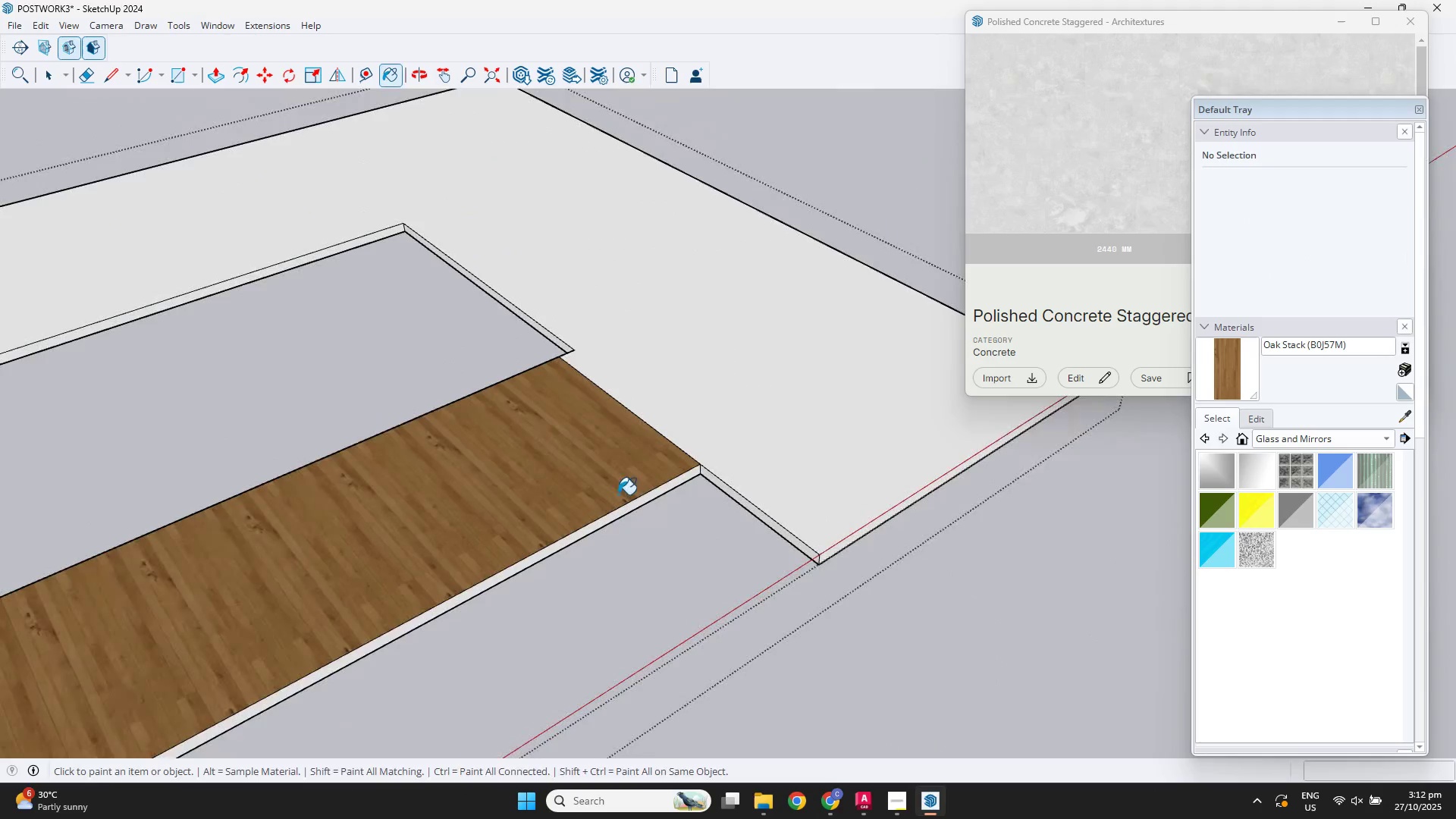 
key(Space)
 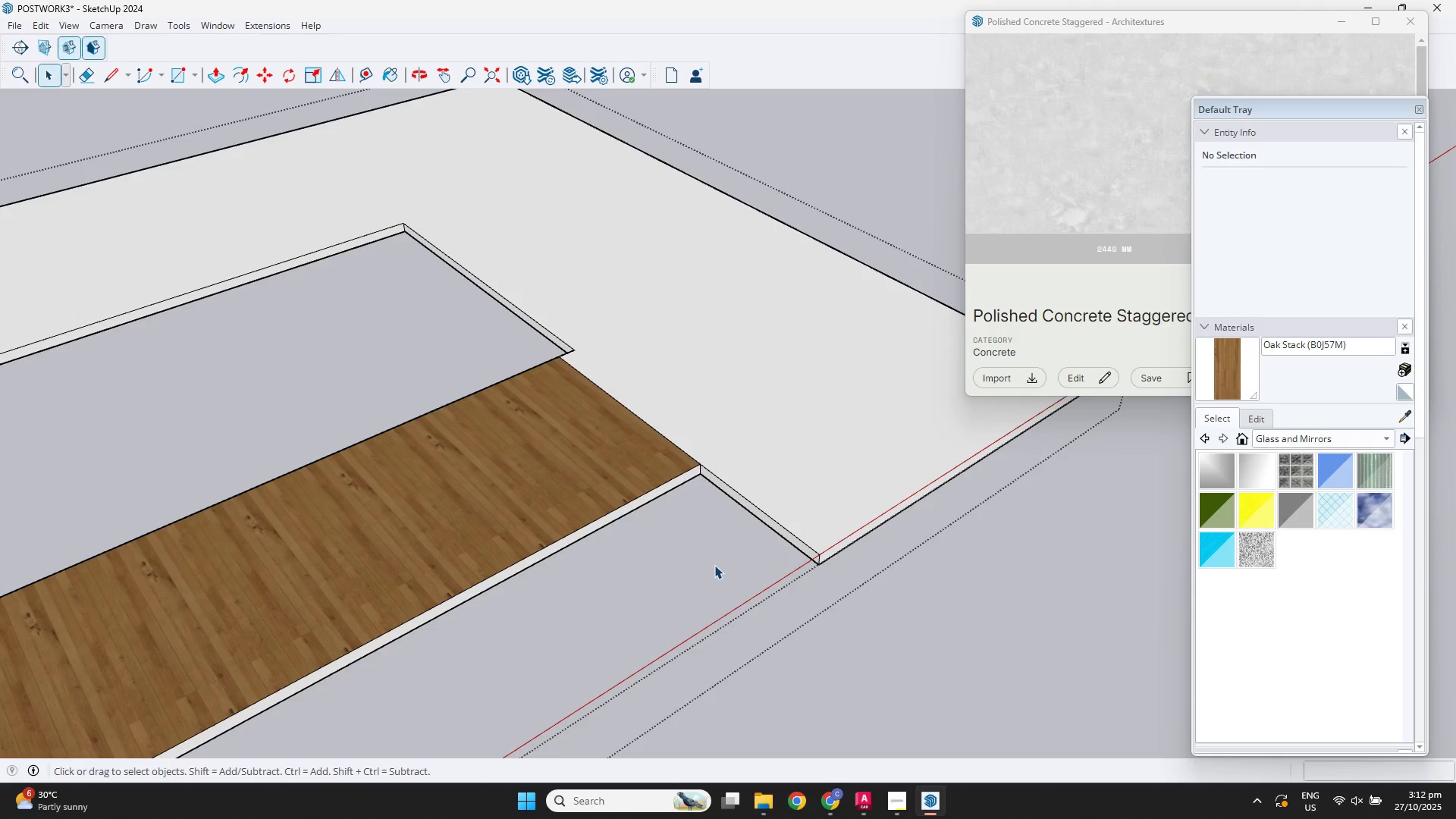 
left_click([714, 565])
 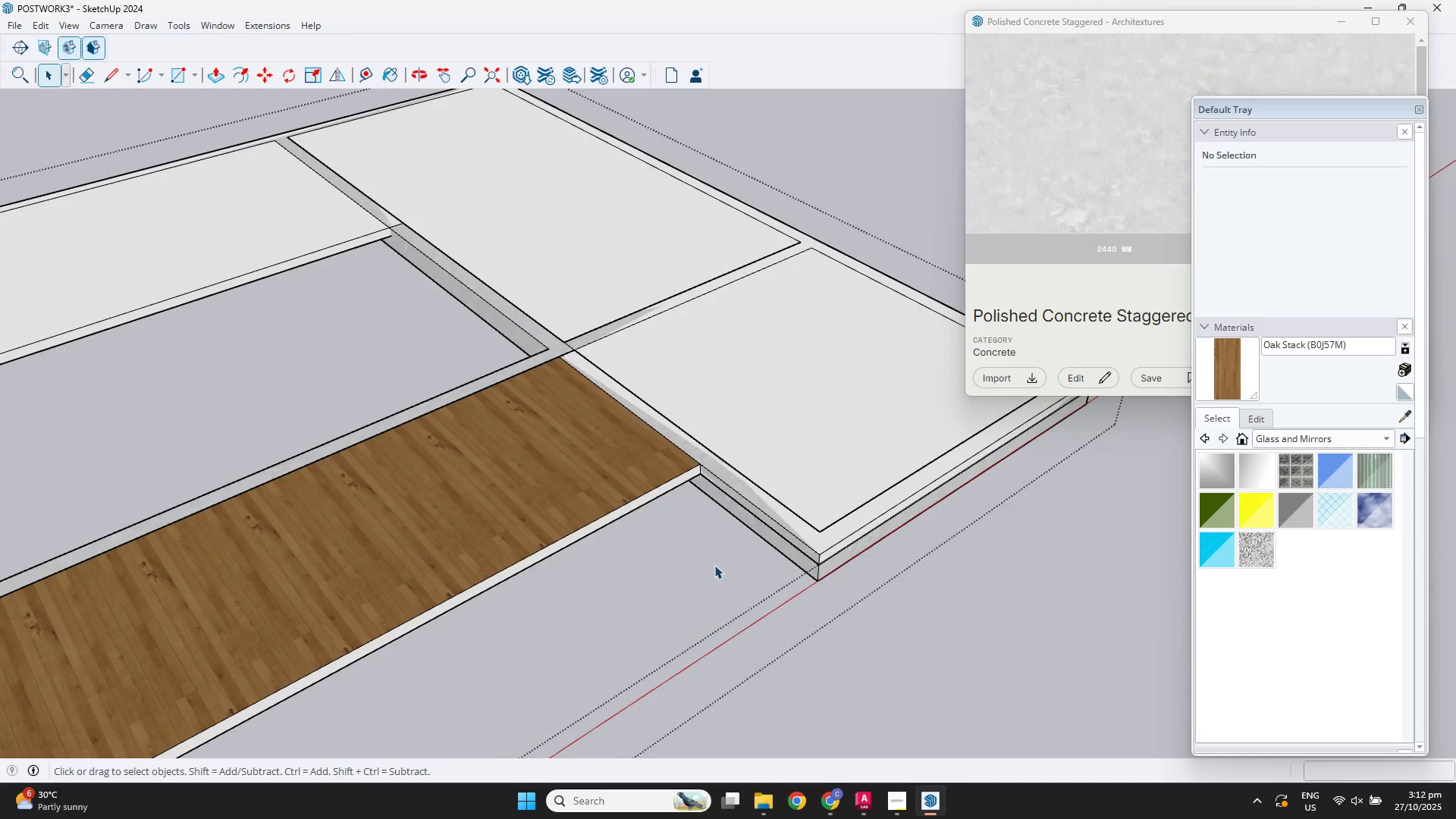 
key(Escape)
 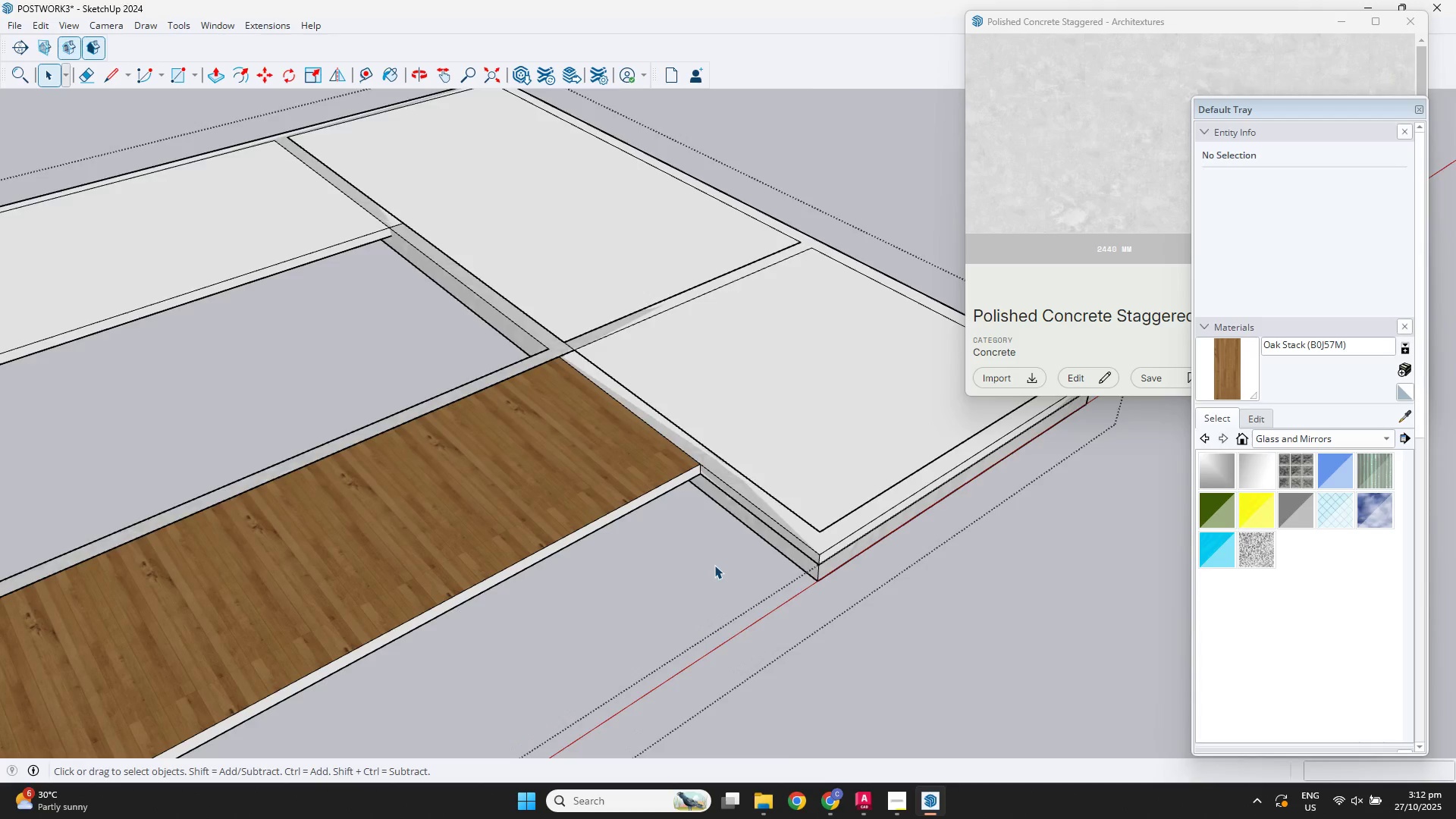 
key(Escape)
 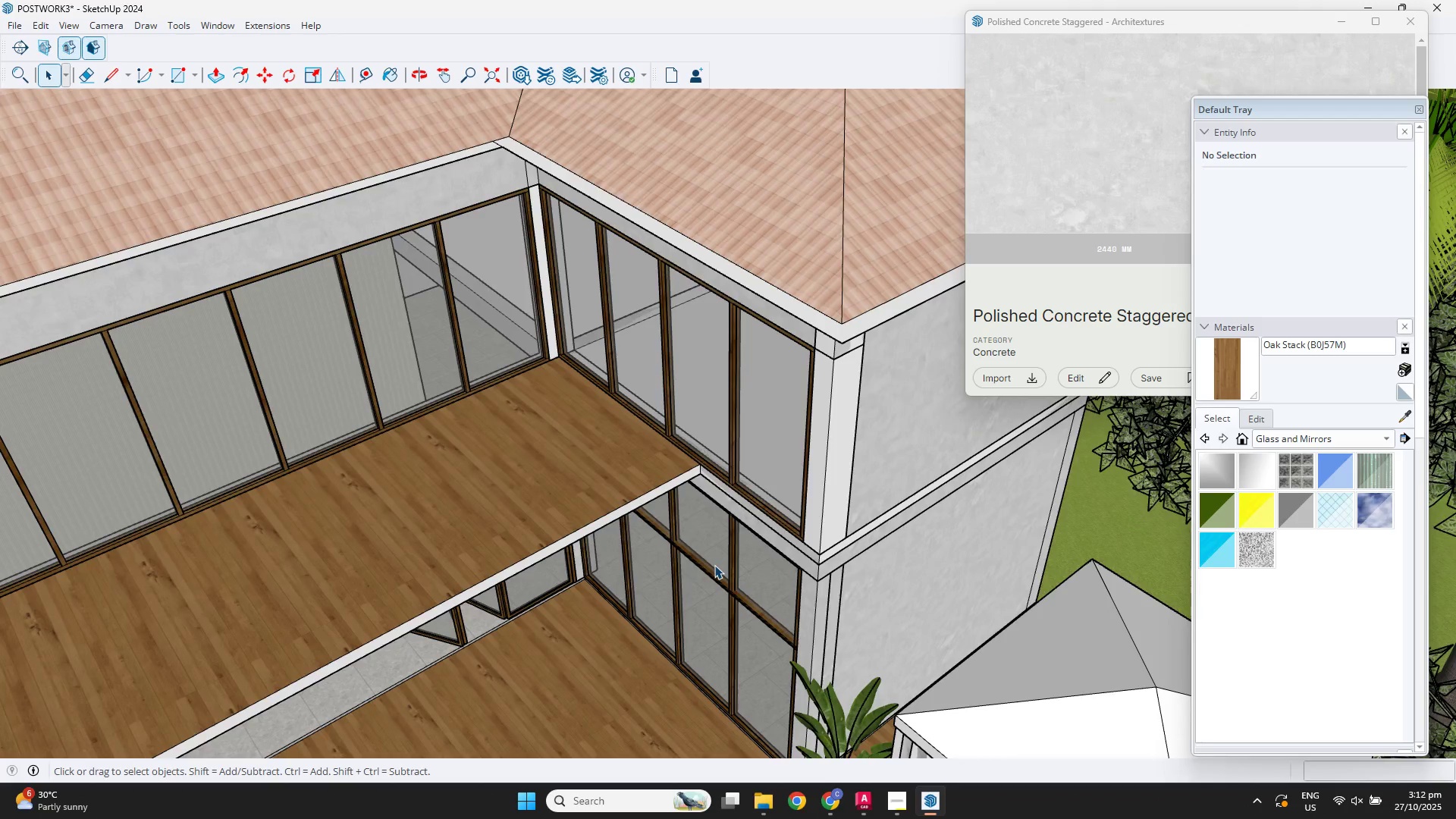 
scroll: coordinate [695, 552], scroll_direction: down, amount: 7.0
 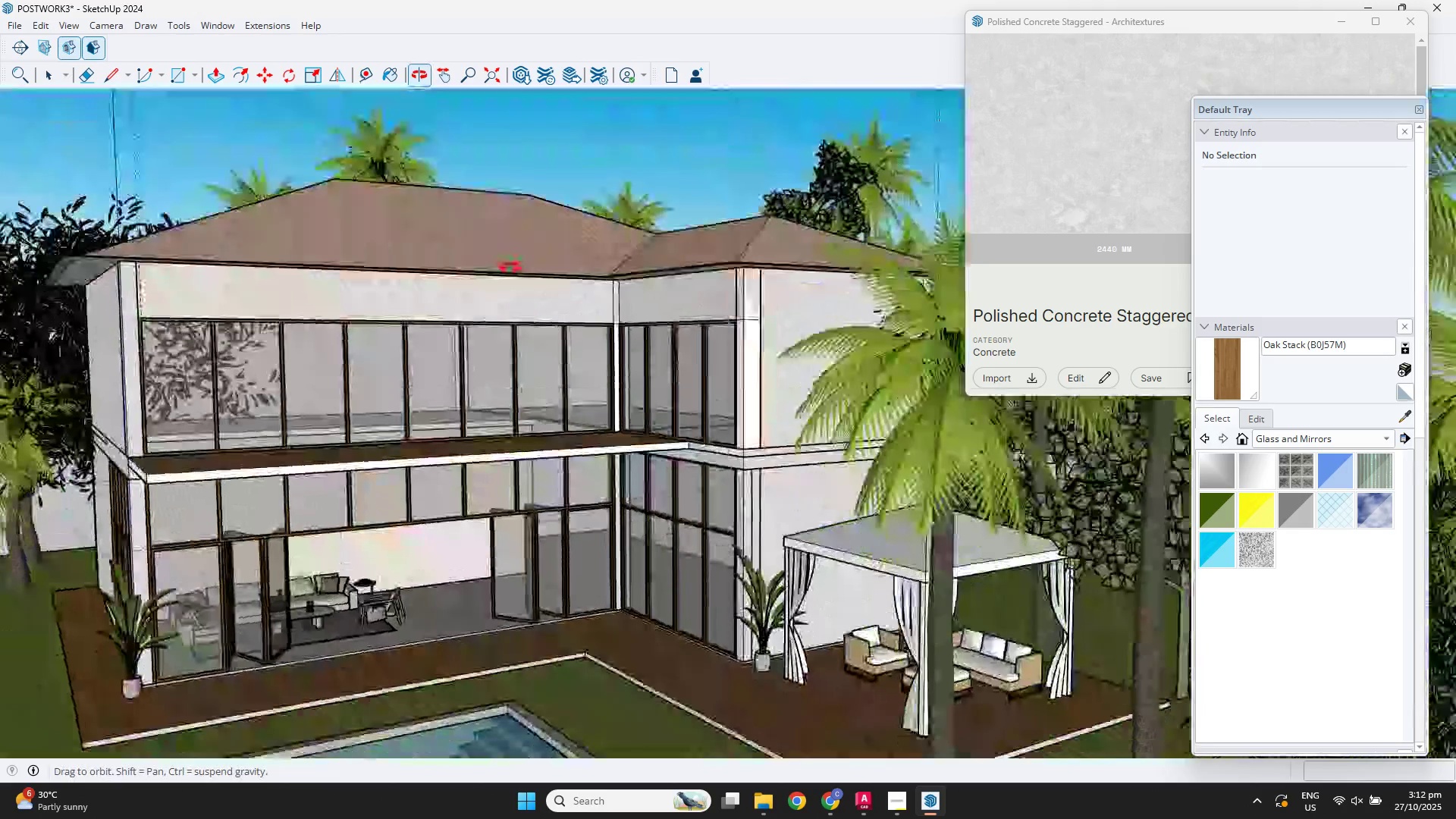 
key(Escape)
 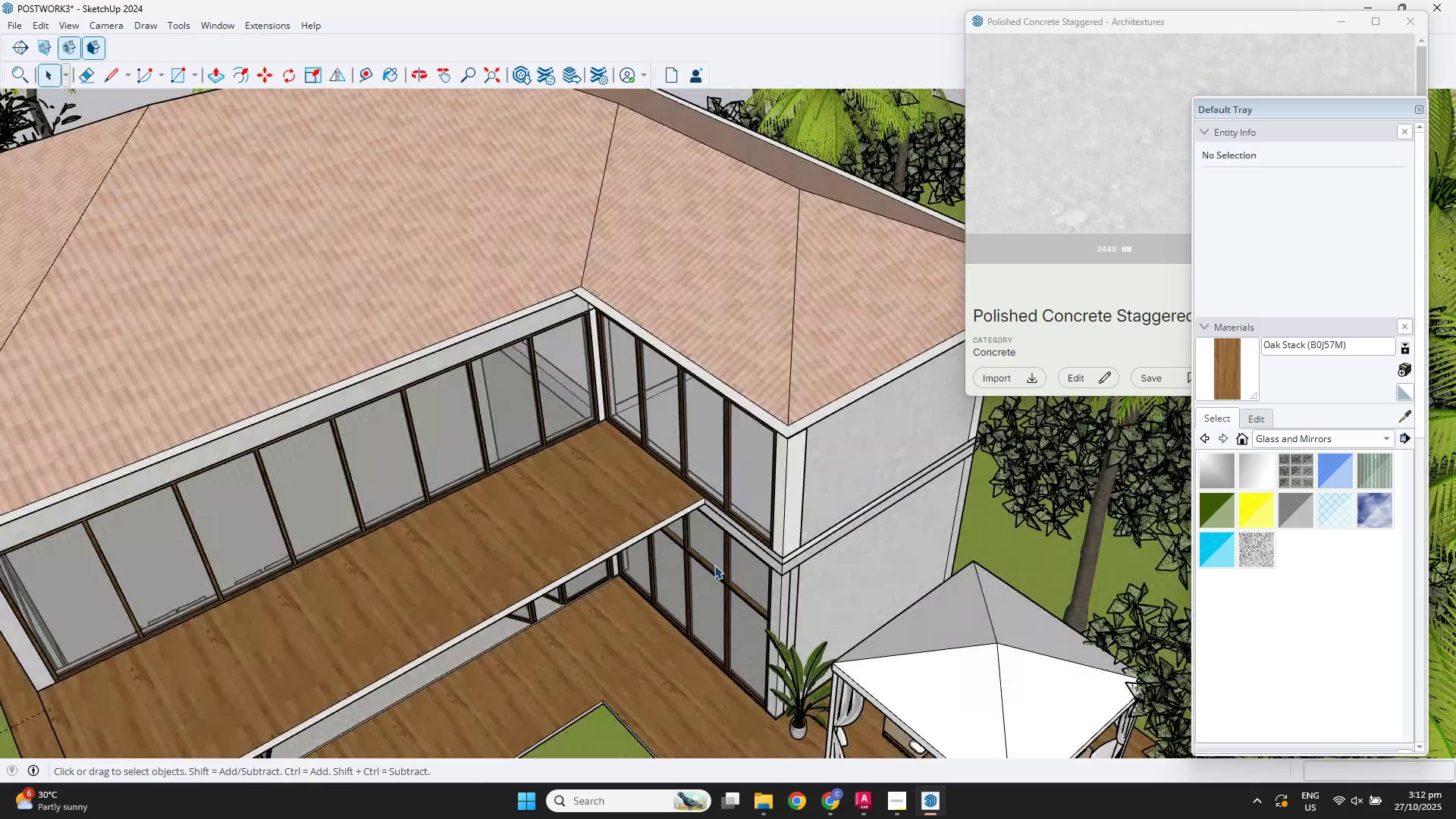 
key(Escape)
 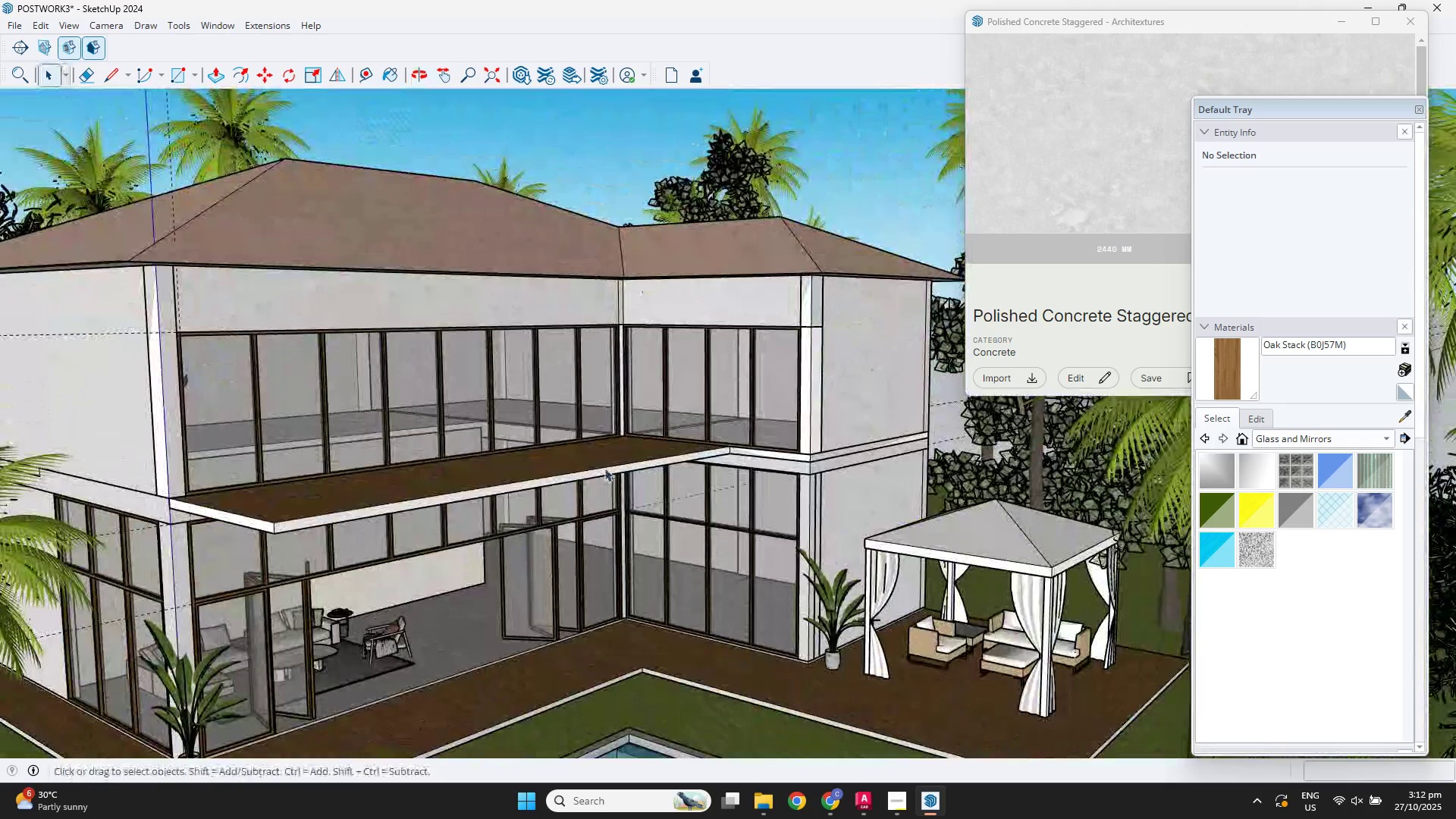 
scroll: coordinate [291, 522], scroll_direction: up, amount: 3.0
 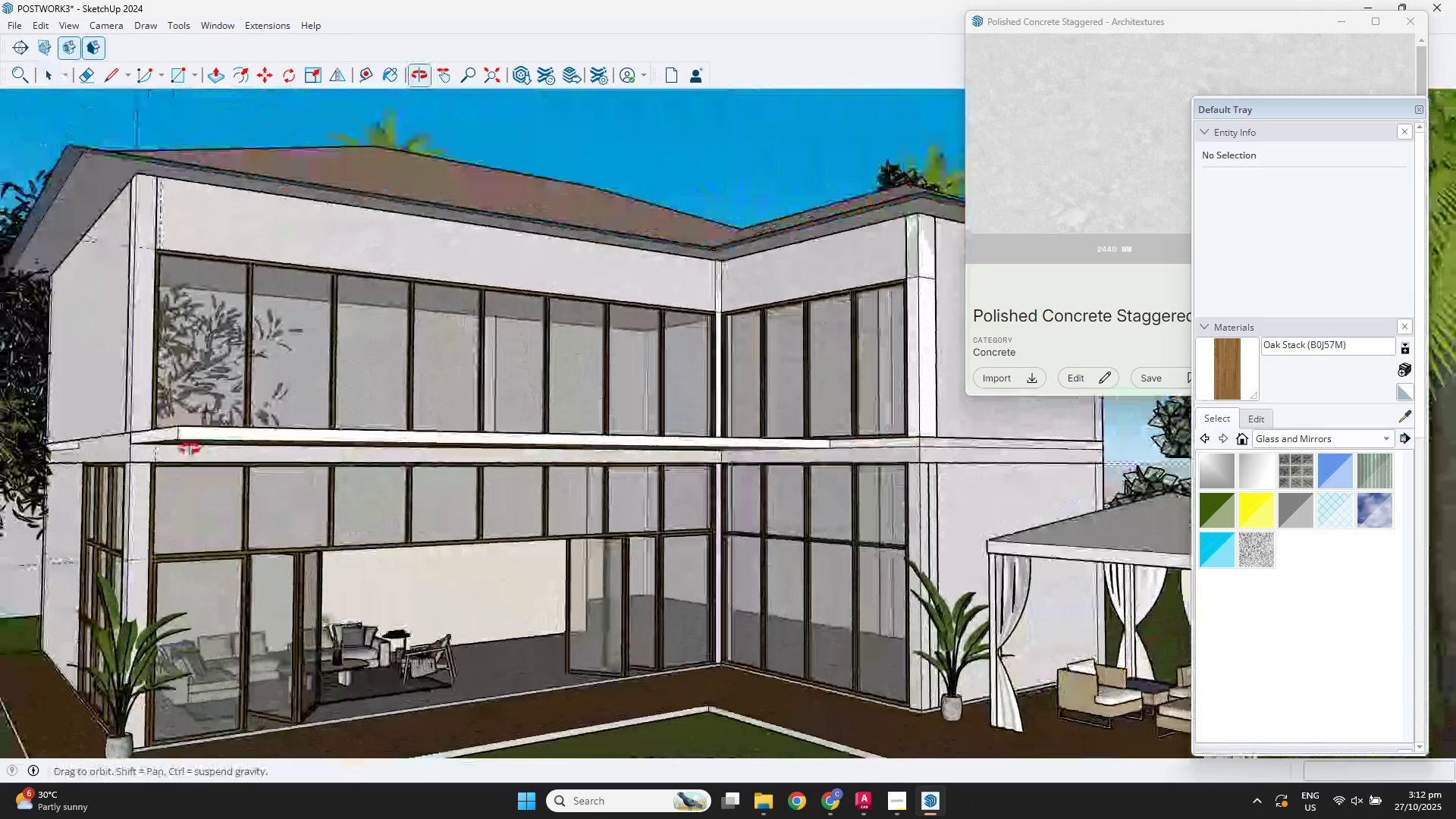 
scroll: coordinate [372, 394], scroll_direction: down, amount: 7.0
 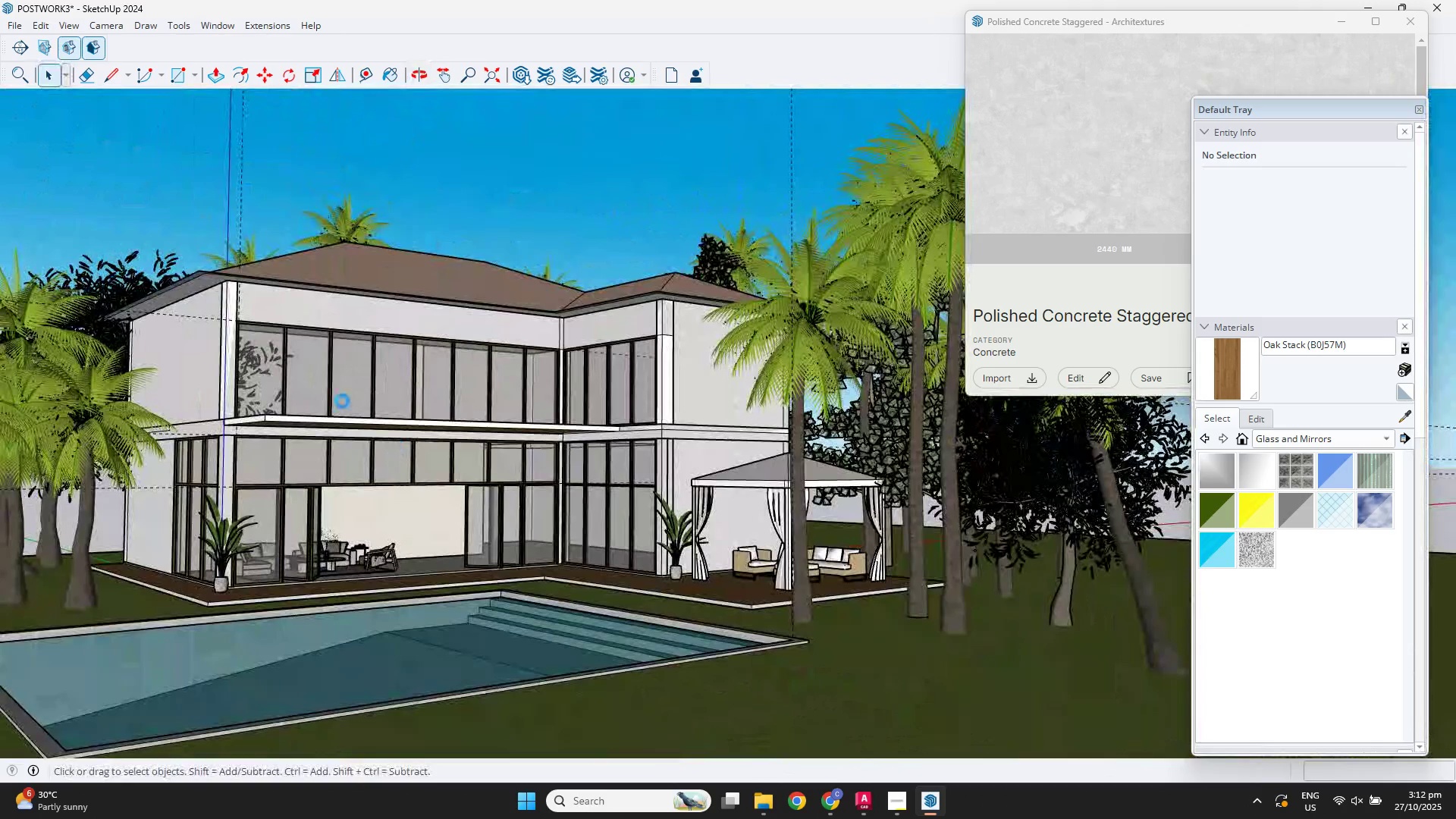 
scroll: coordinate [242, 419], scroll_direction: up, amount: 3.0
 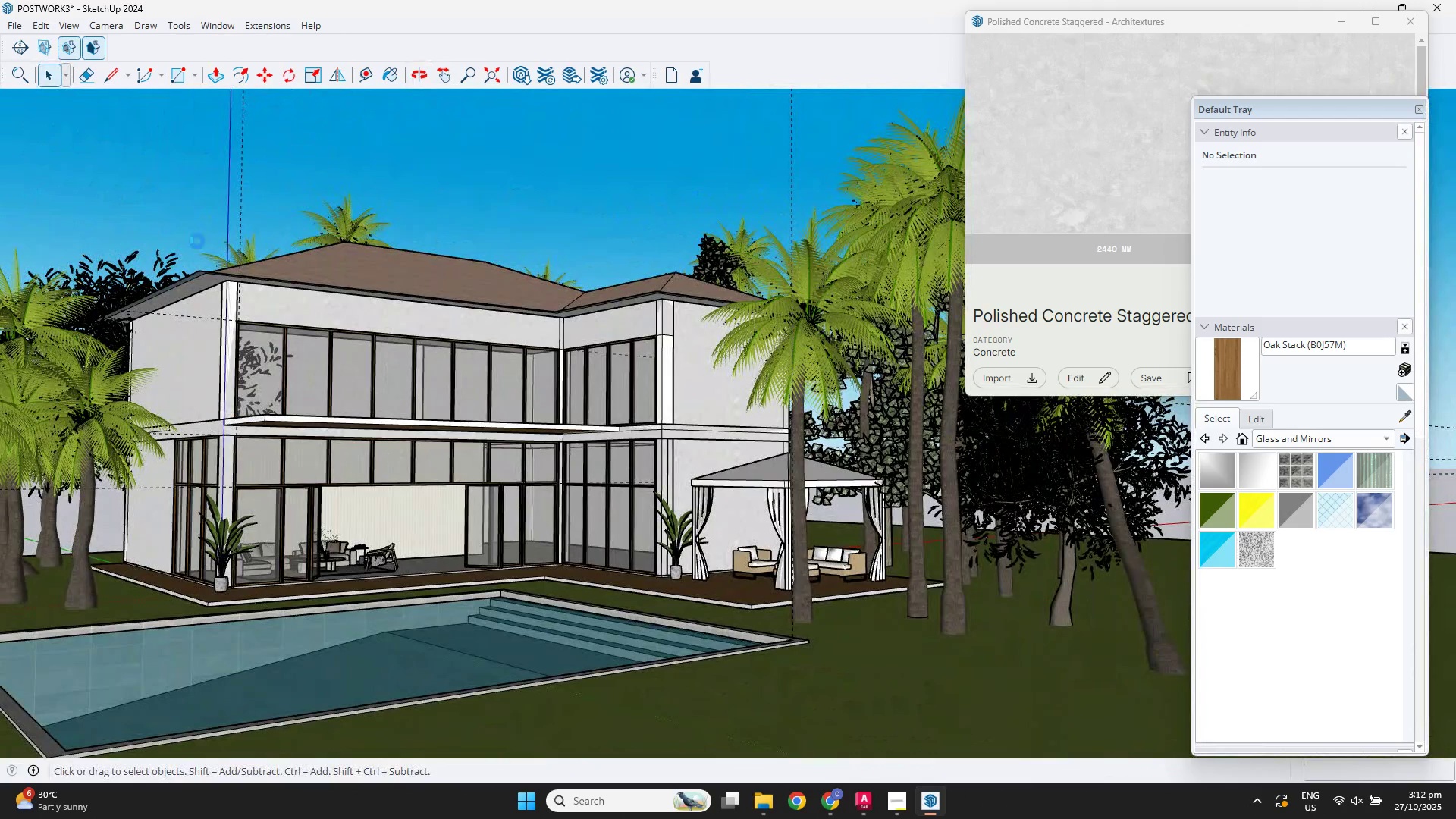 
left_click([197, 241])
 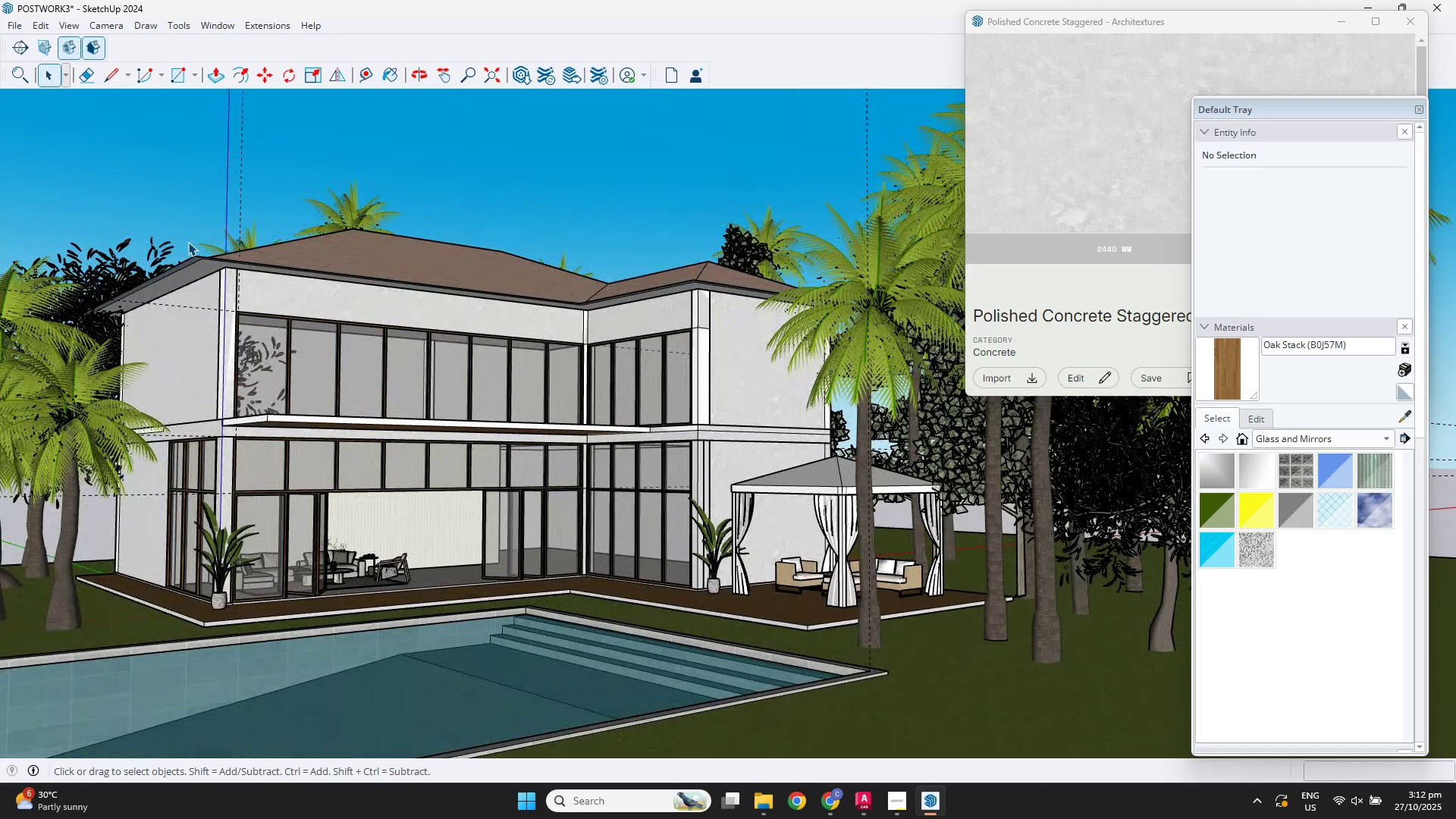 
wait(7.06)
 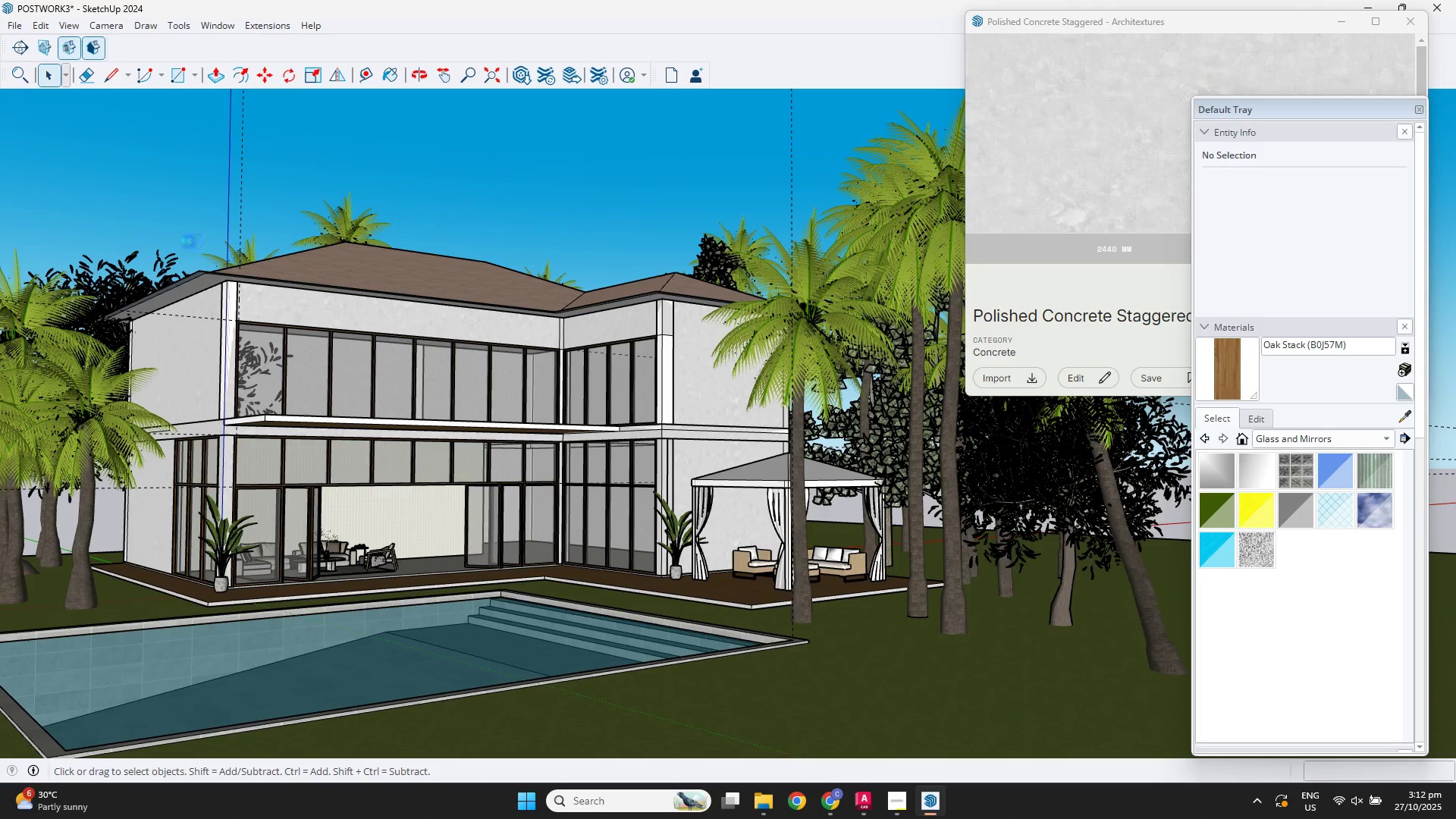 
scroll: coordinate [648, 410], scroll_direction: up, amount: 12.0
 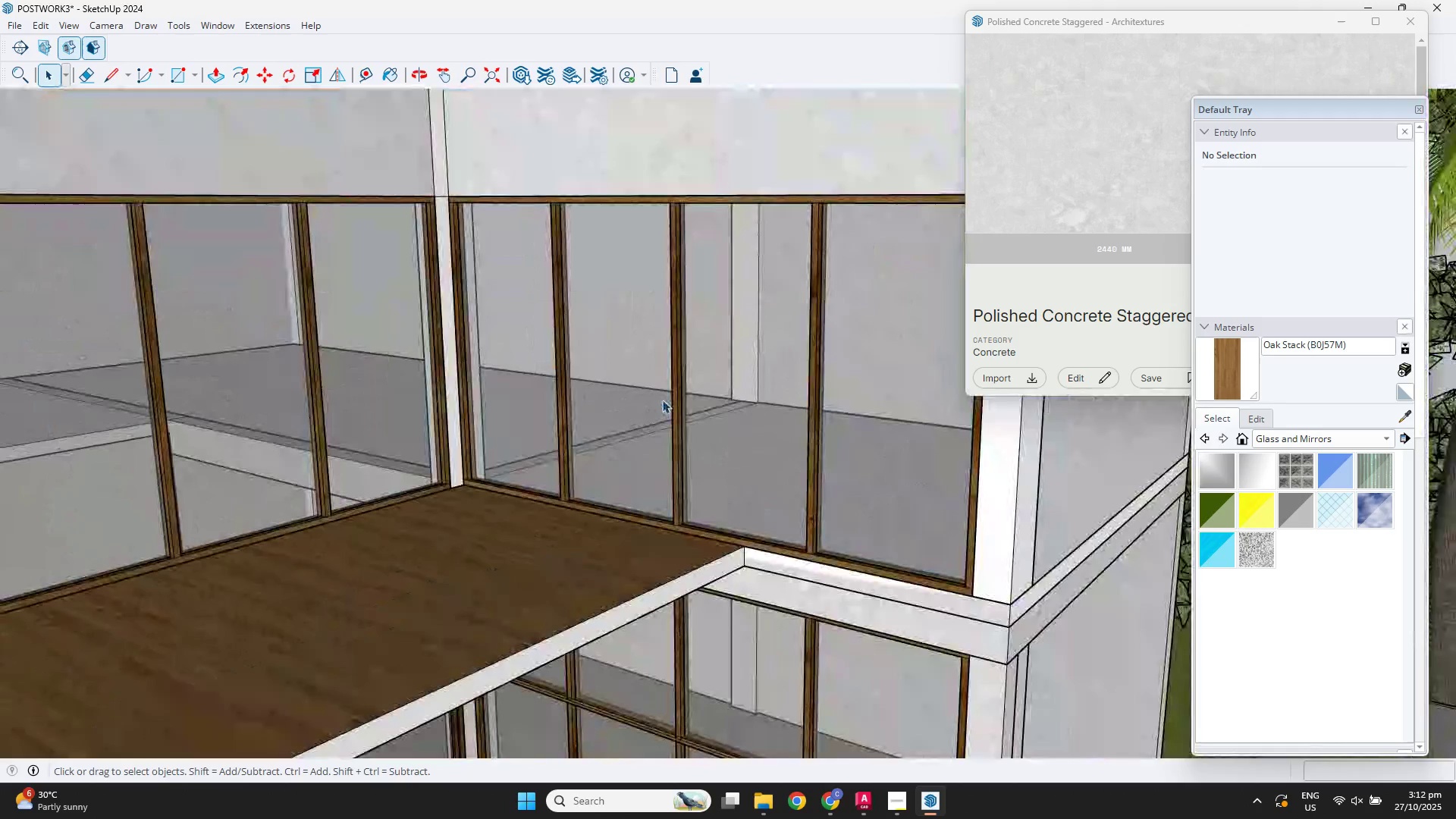 
scroll: coordinate [596, 483], scroll_direction: down, amount: 13.0
 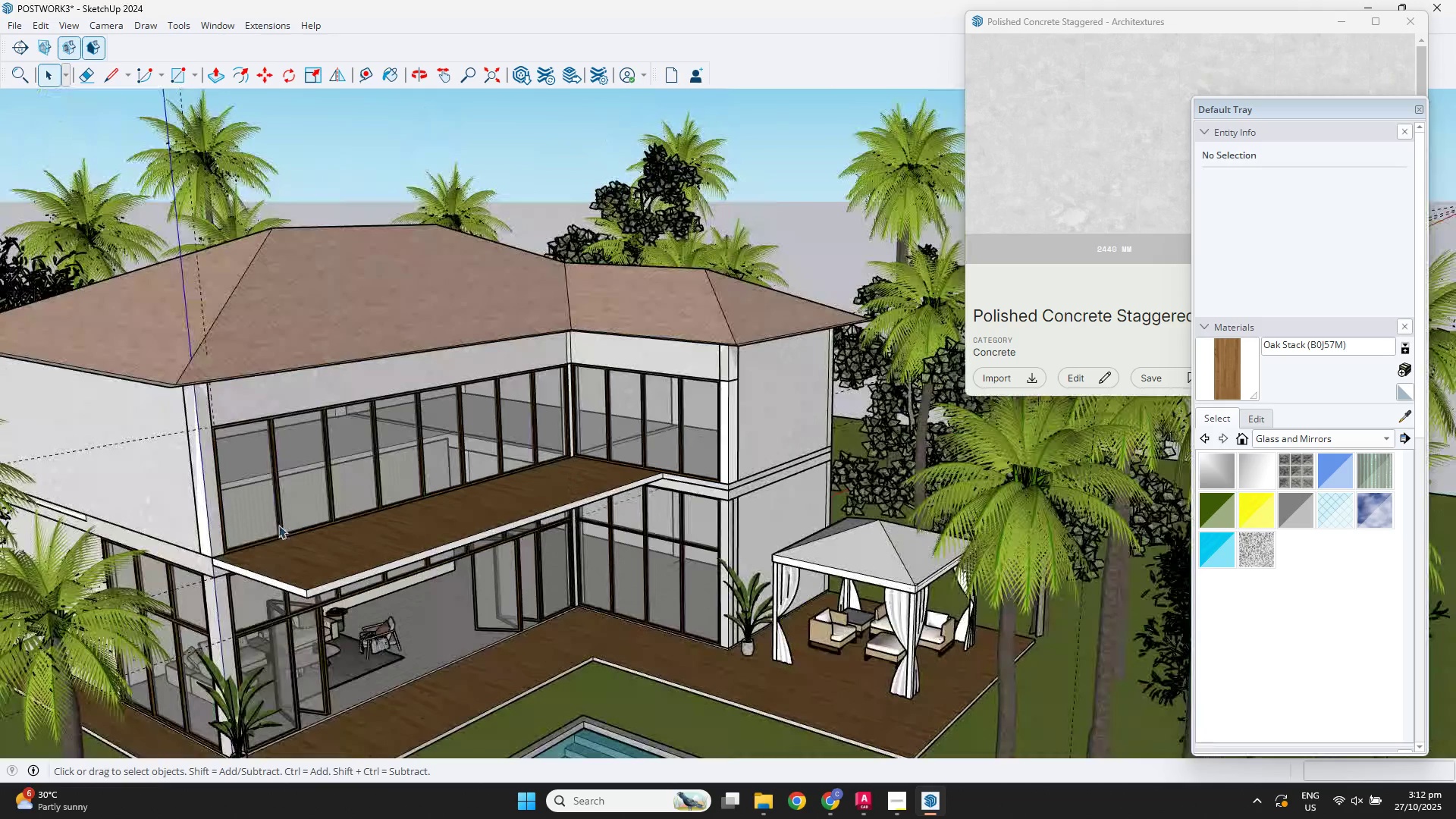 
scroll: coordinate [278, 525], scroll_direction: up, amount: 3.0
 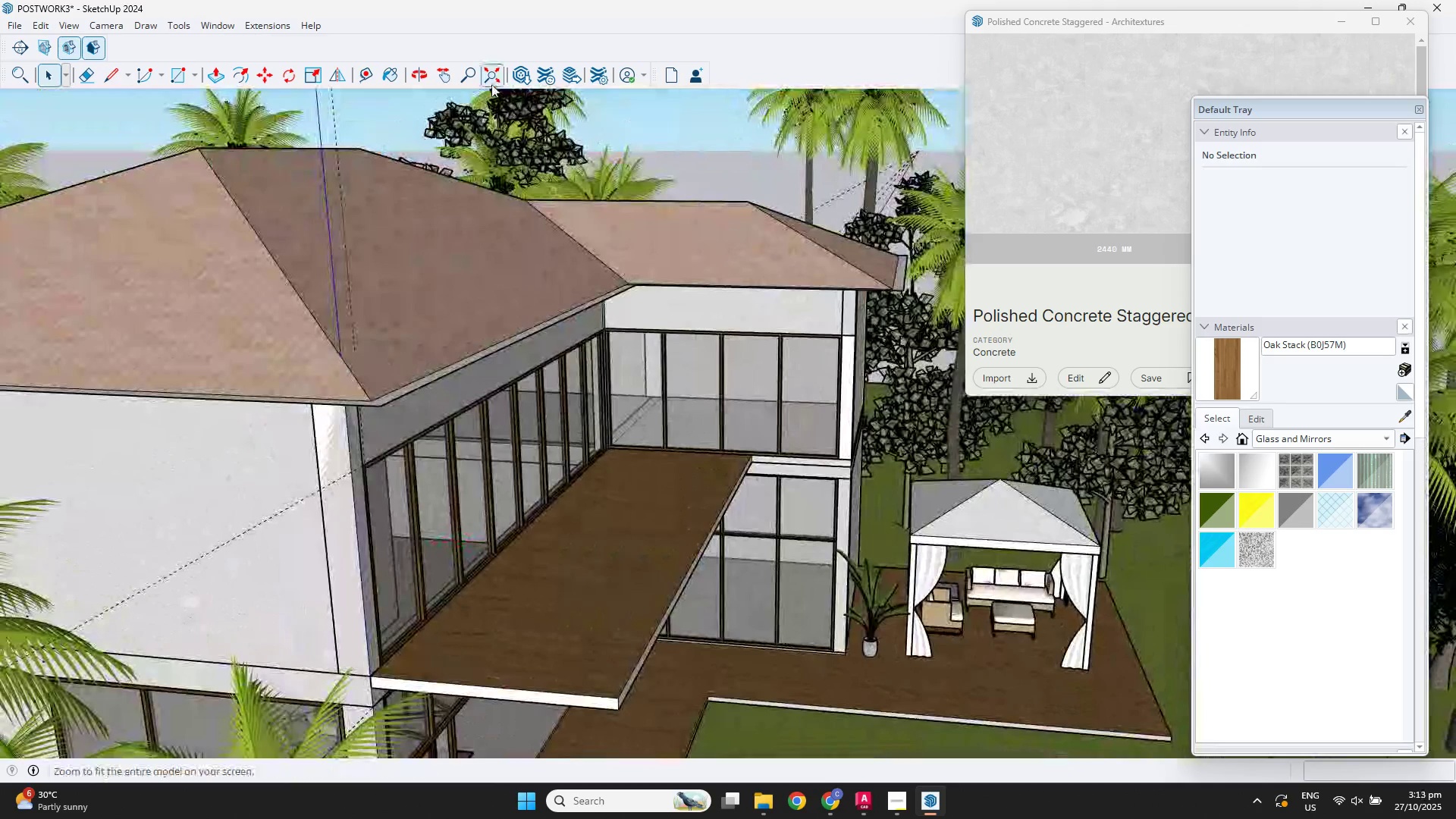 
left_click([512, 75])
 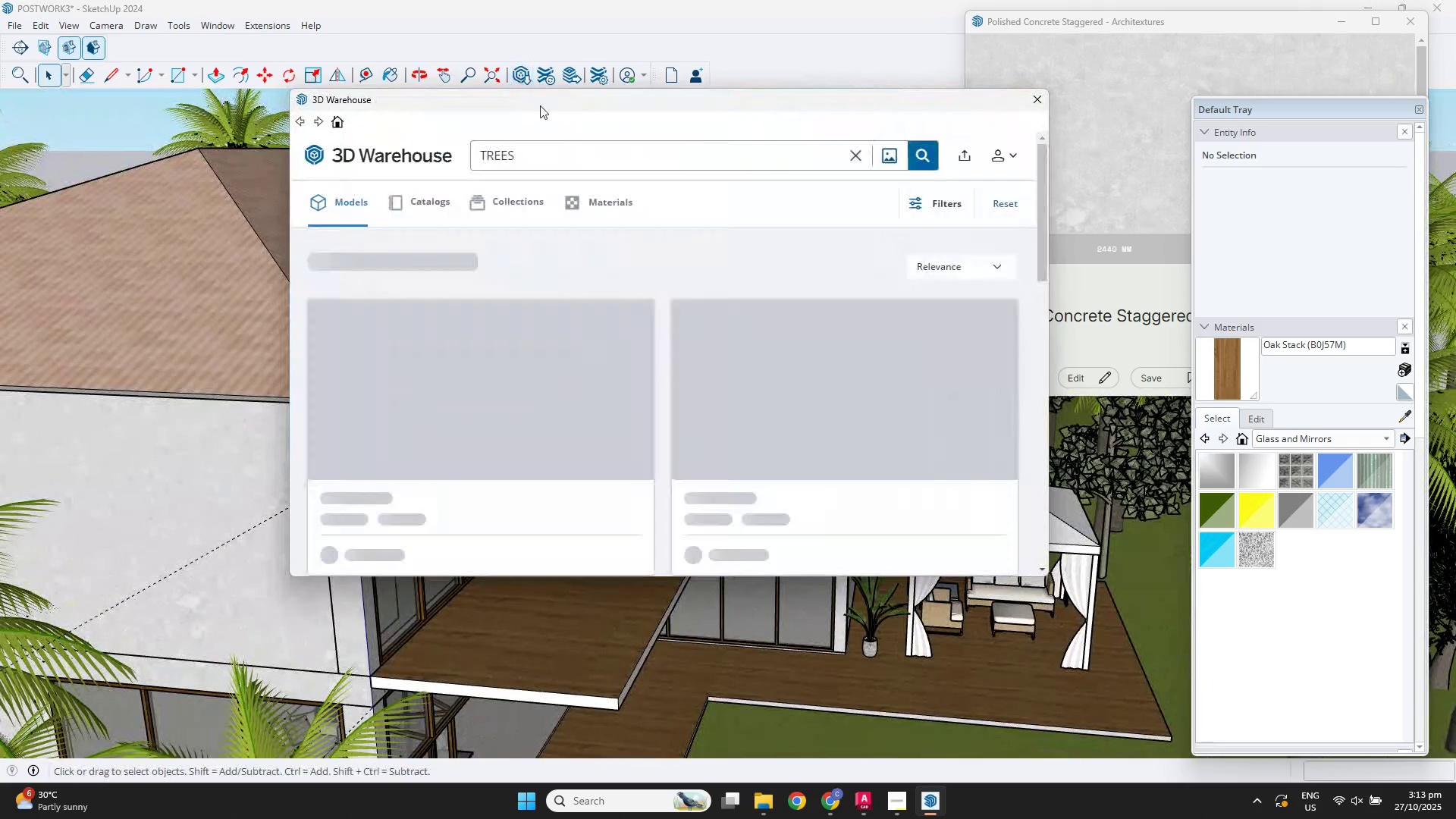 
left_click([558, 155])
 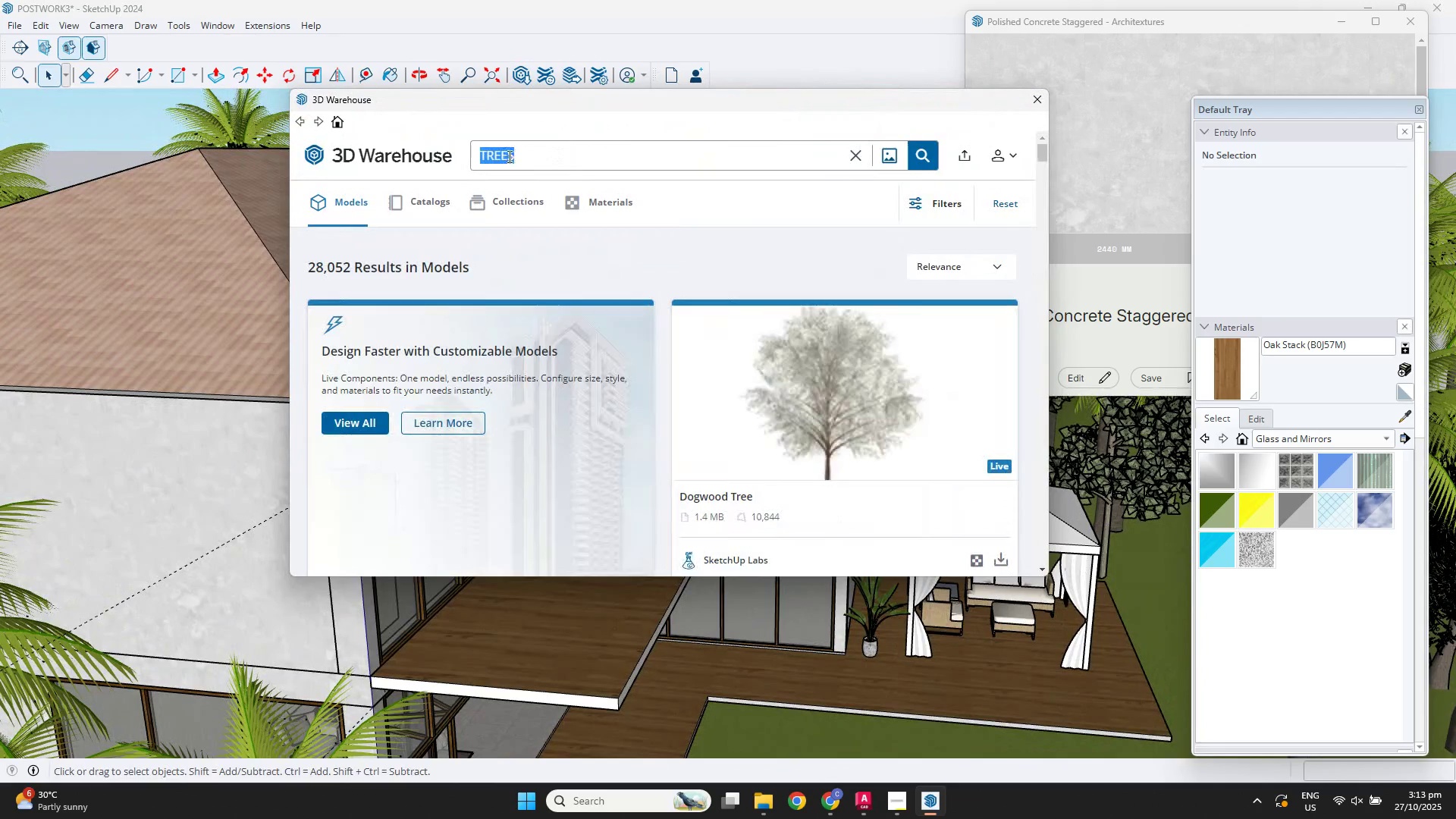 
type(railing)
 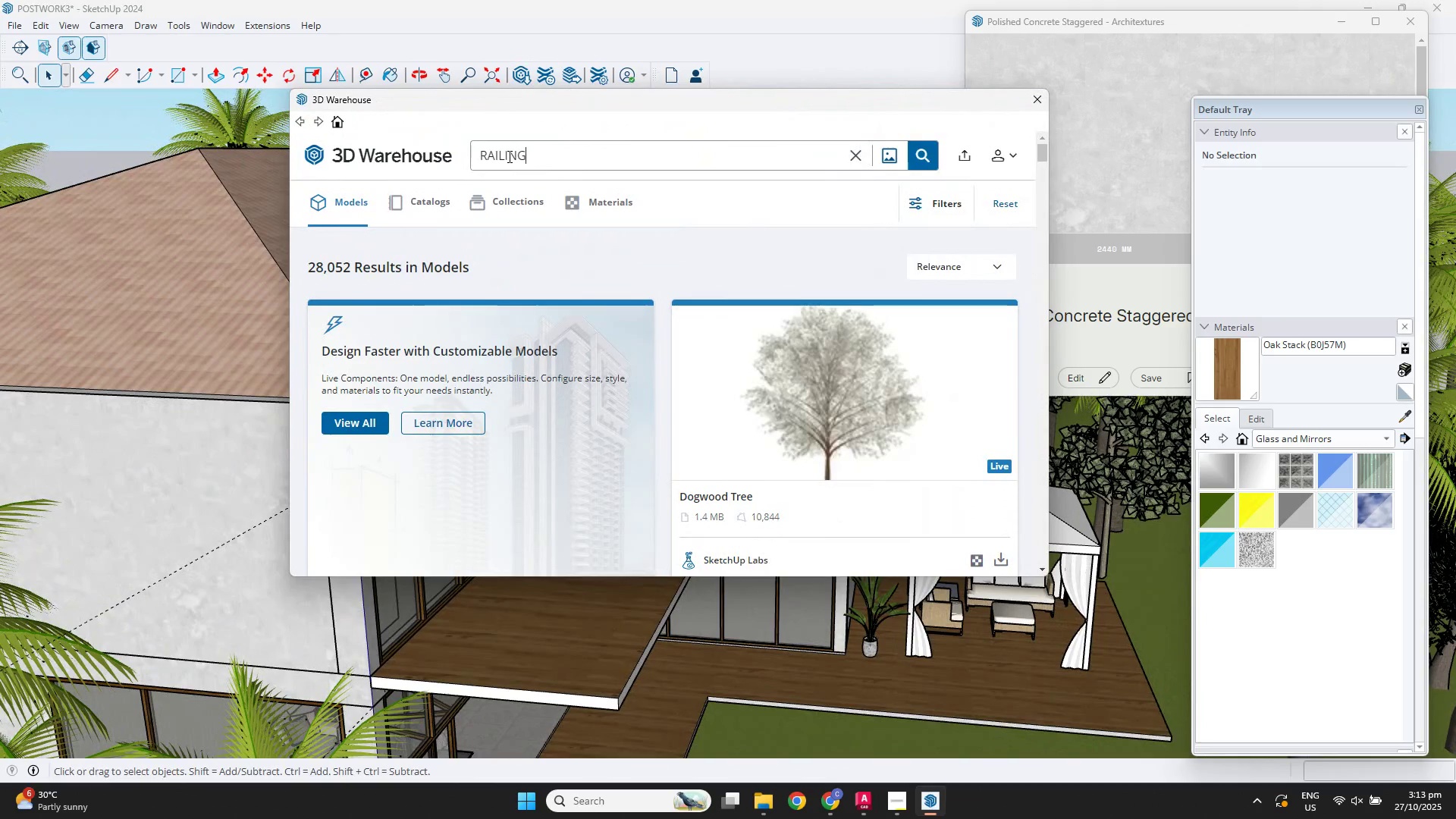 
key(Enter)
 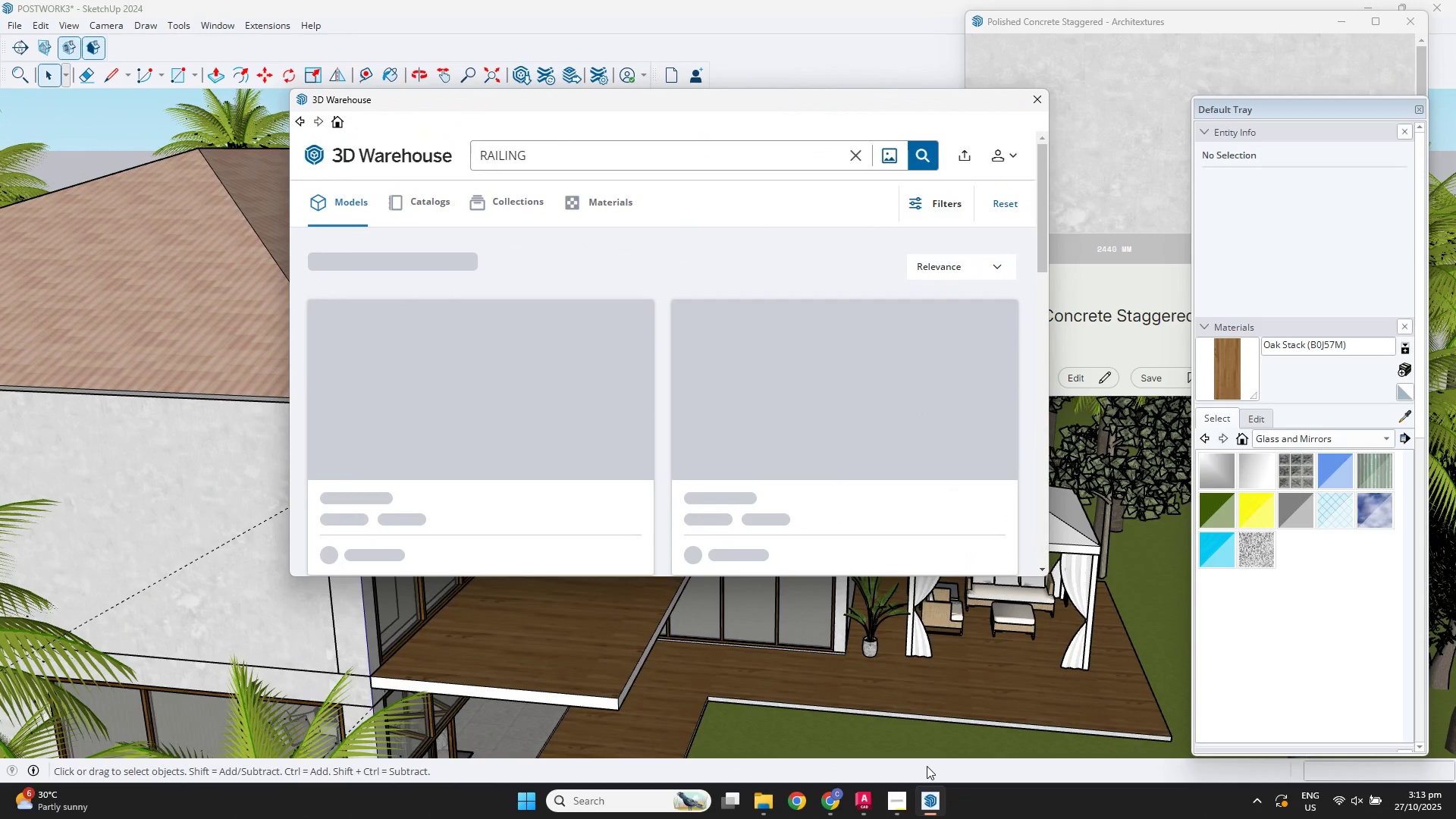 
left_click([905, 812])